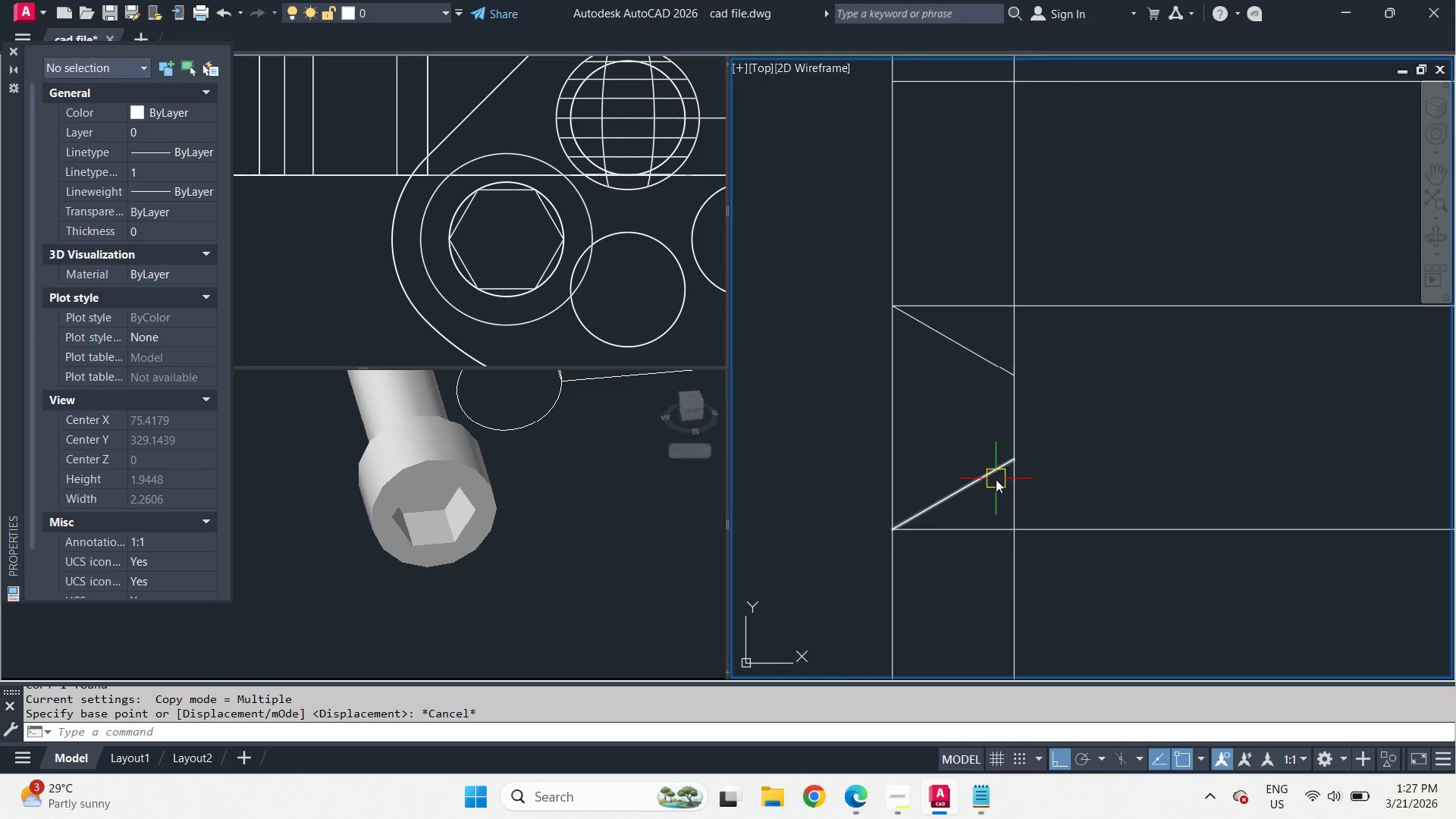 
left_click([995, 479])
 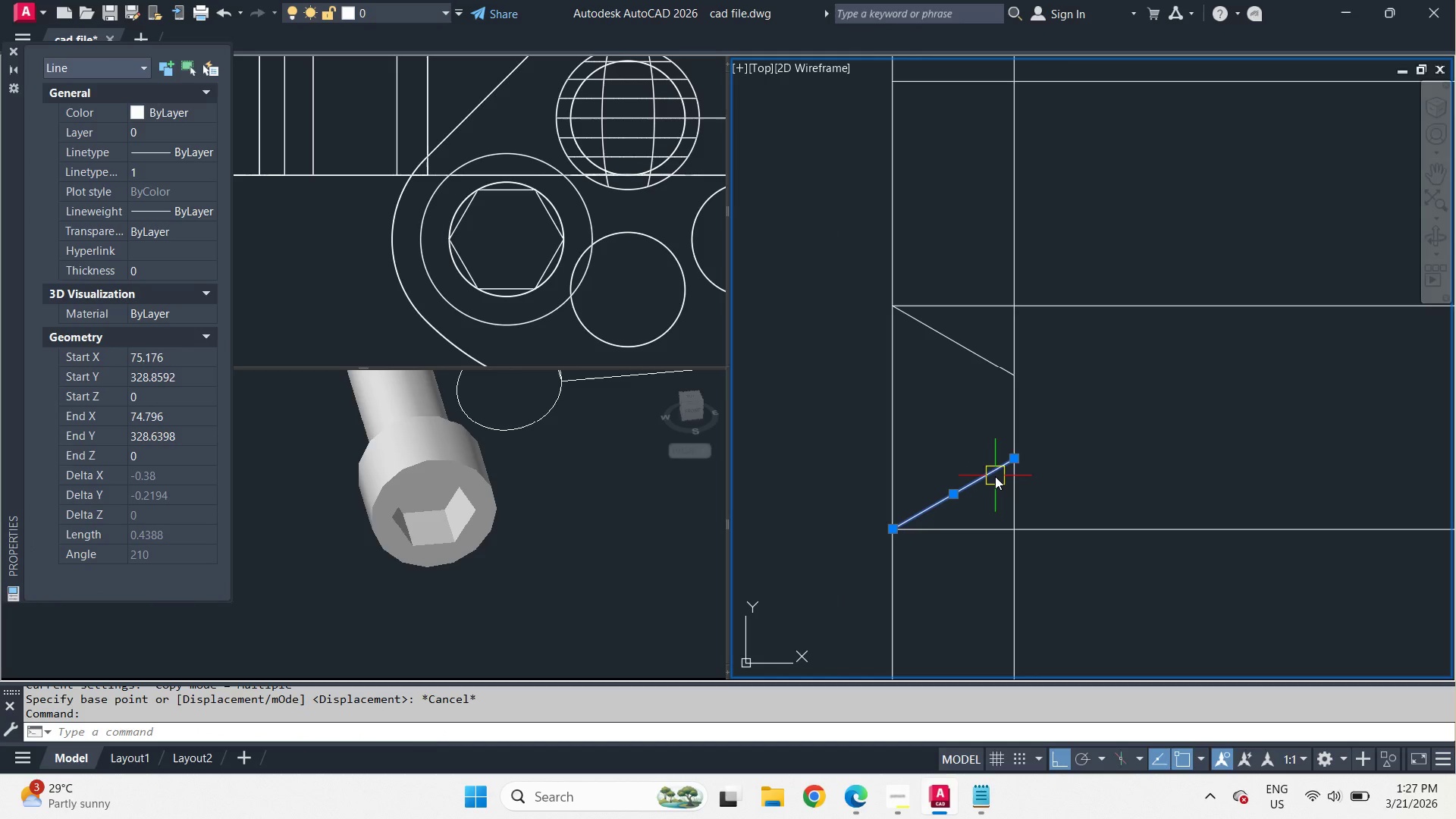 
key(M)
 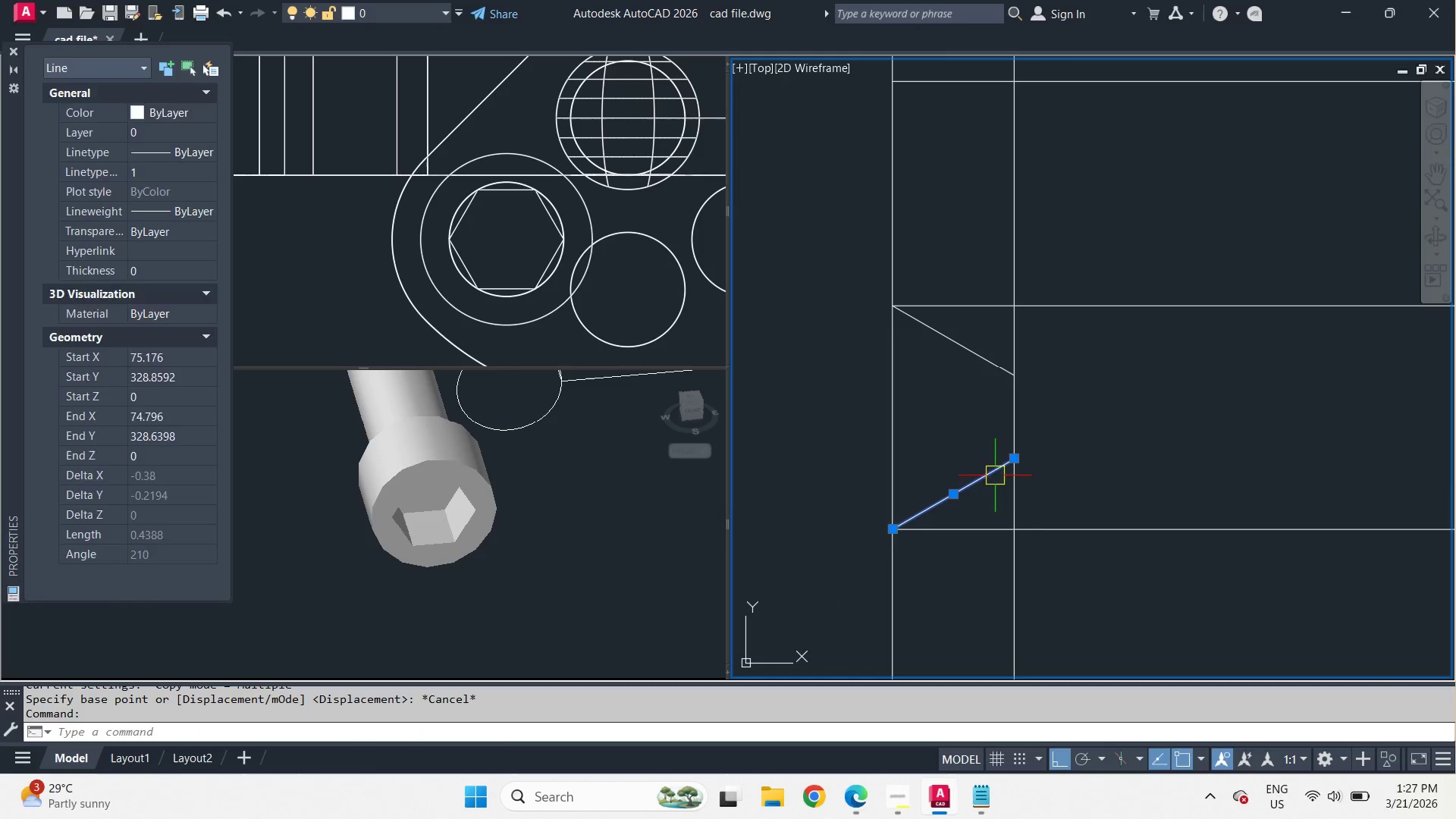 
key(Space)
 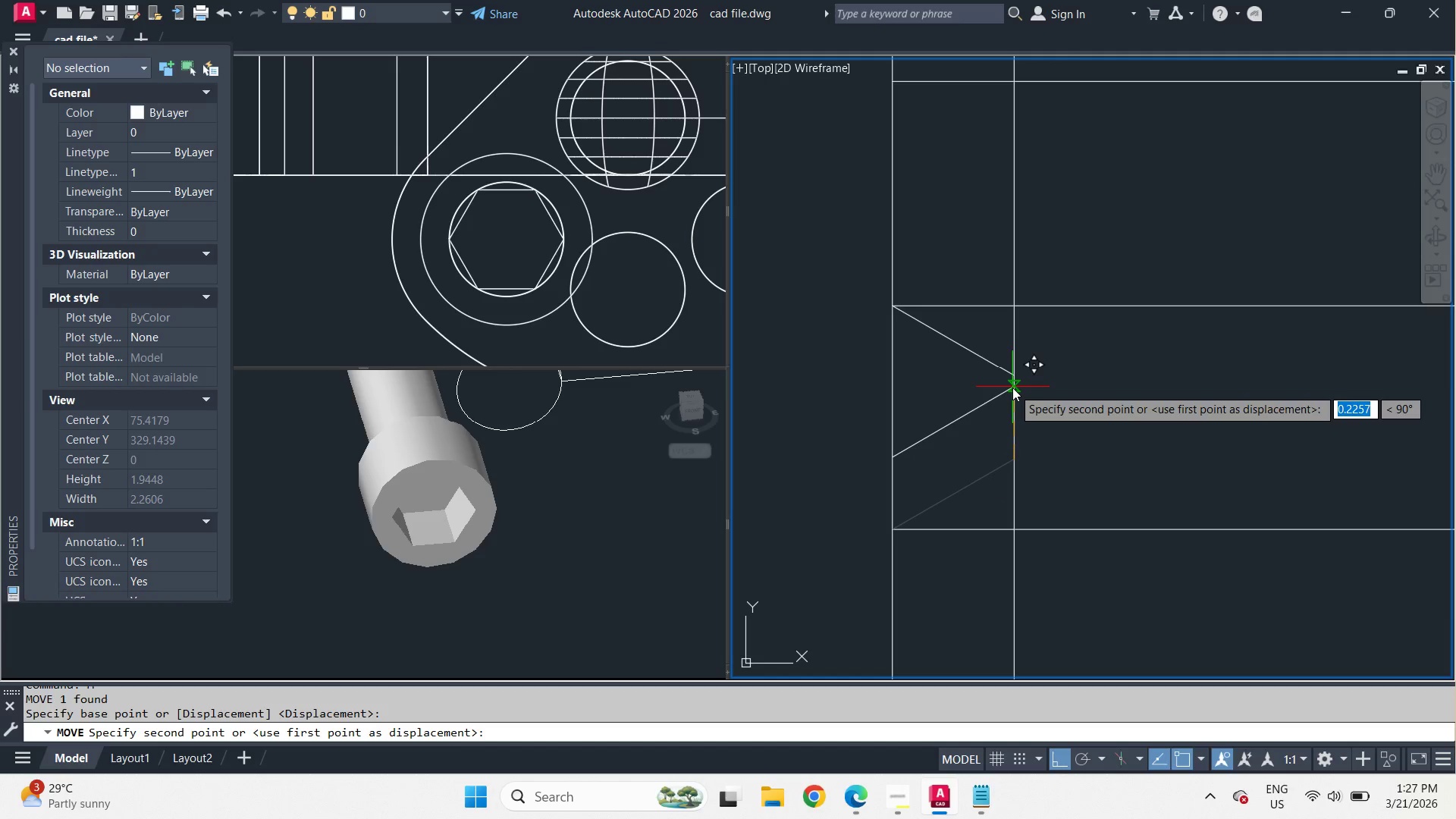 
left_click([1012, 385])
 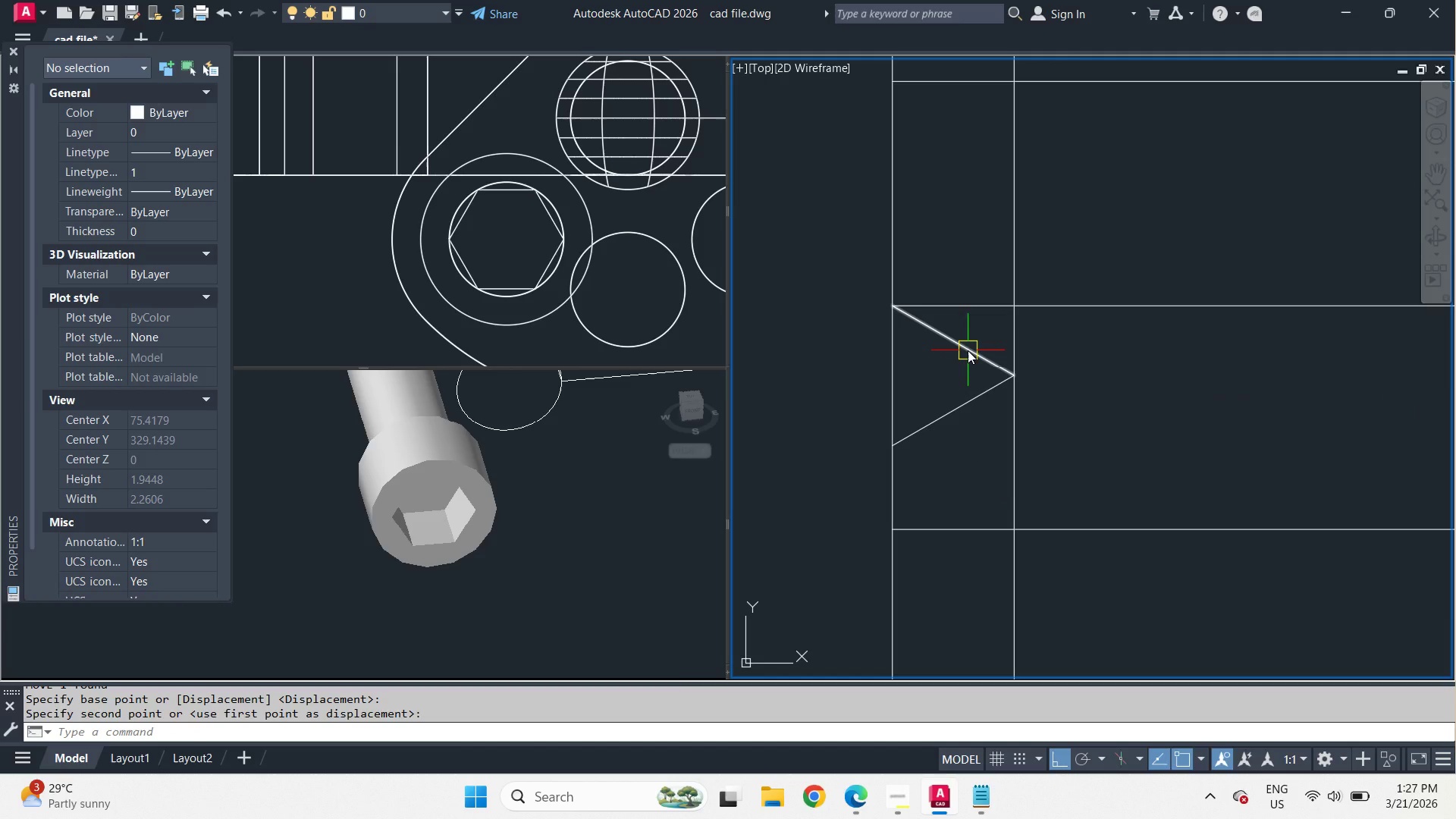 
left_click([968, 350])
 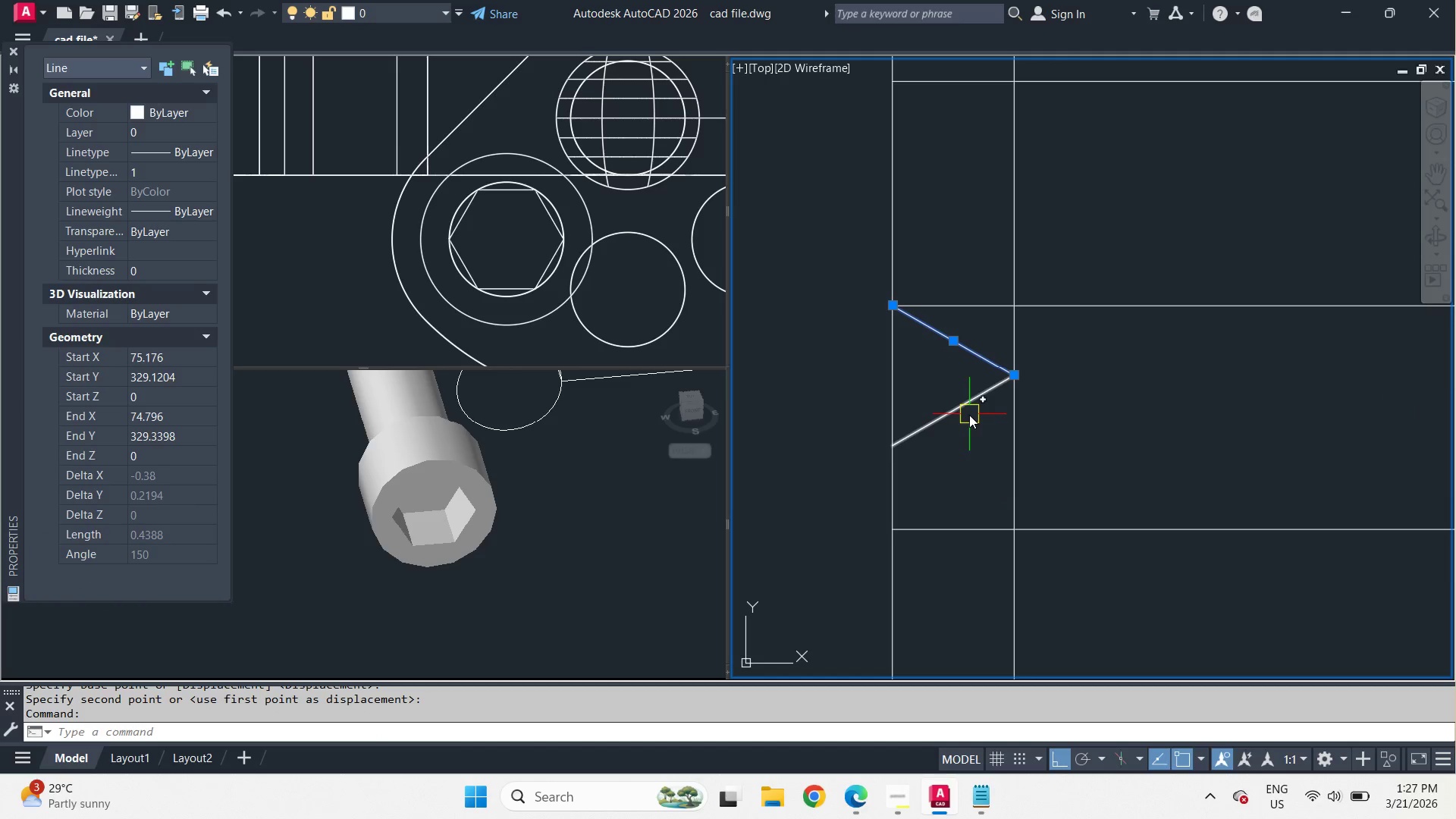 
left_click([965, 406])
 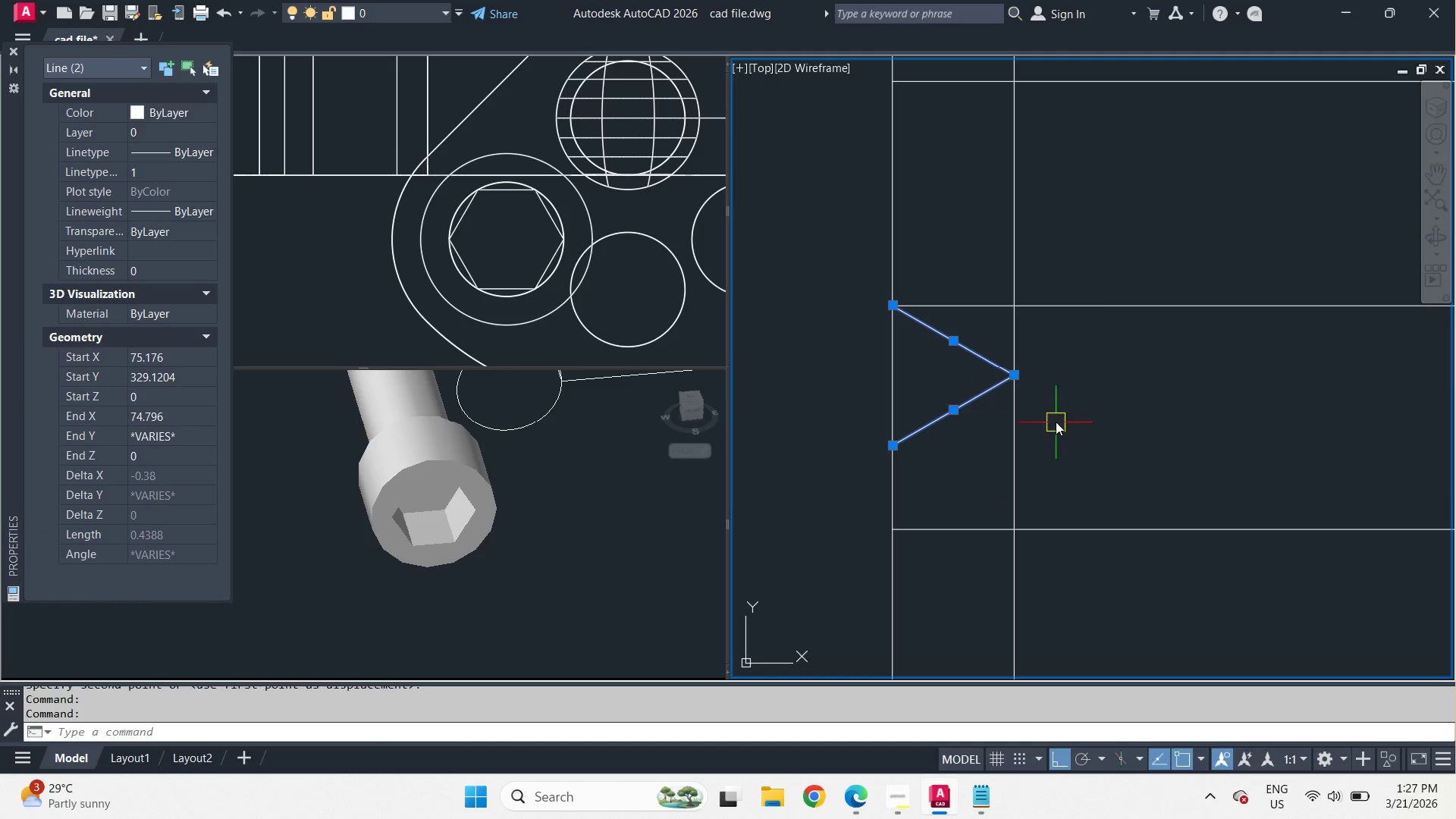 
type(co )
 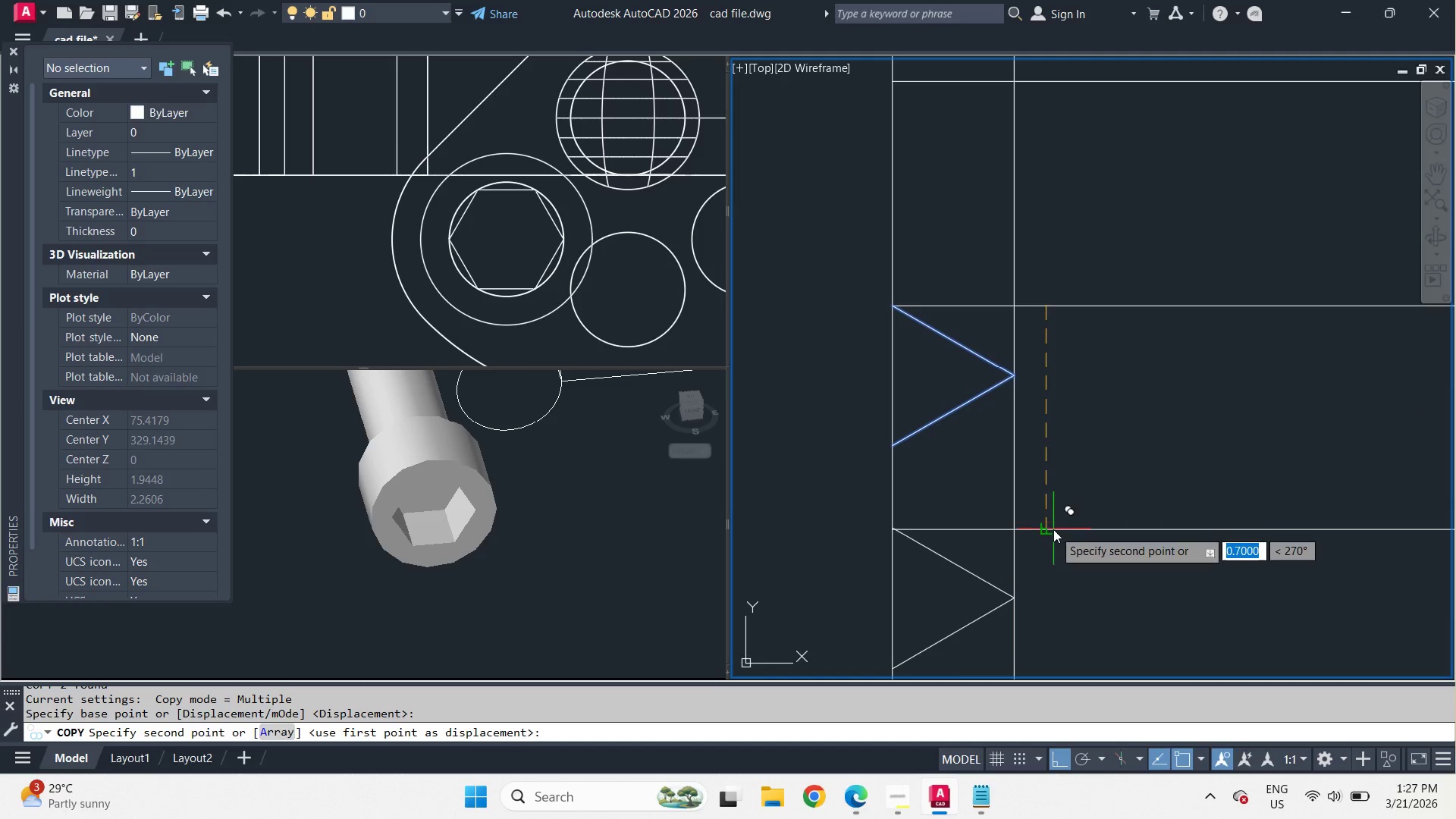 
left_click([1053, 529])
 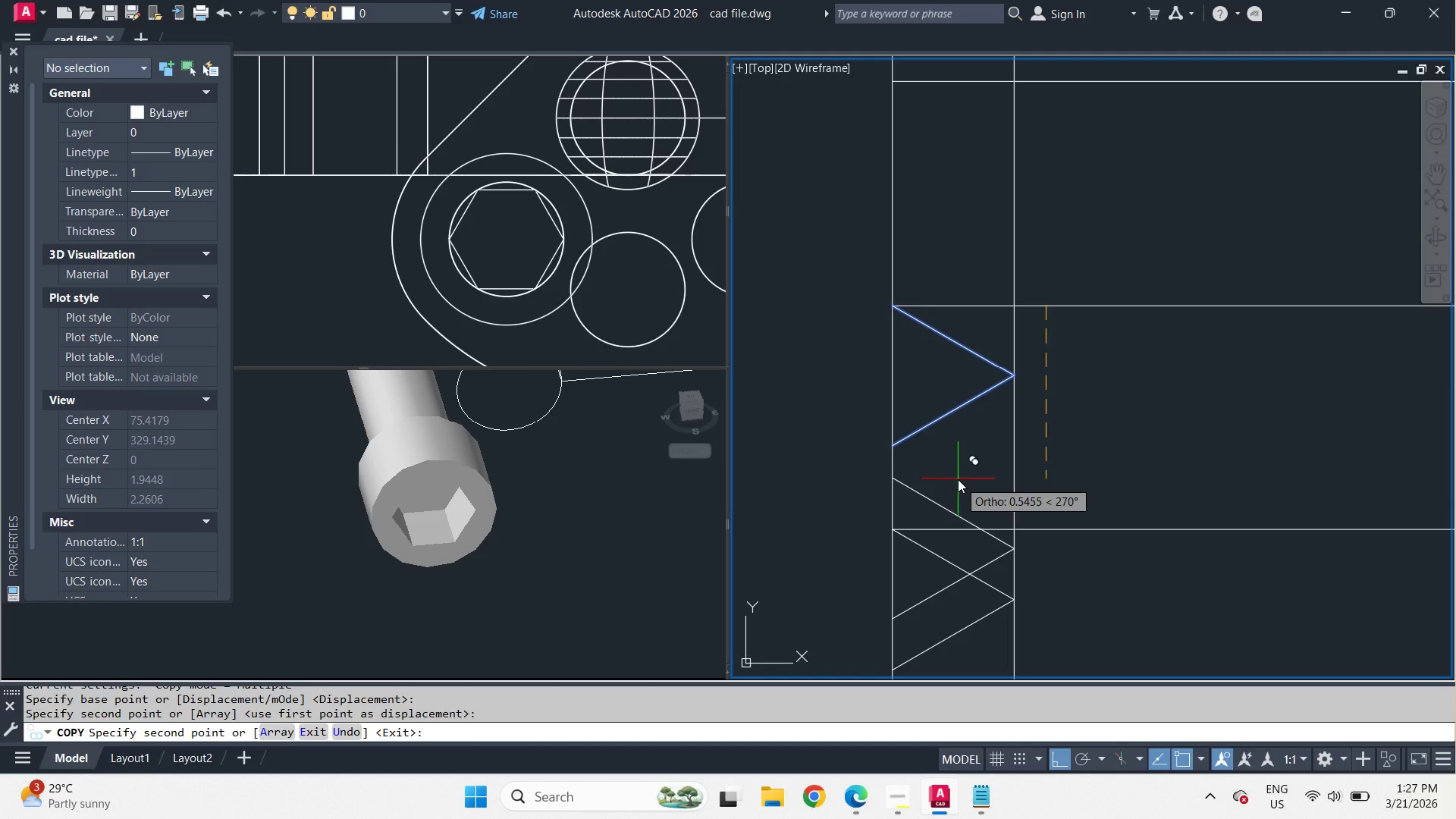 
key(Space)
 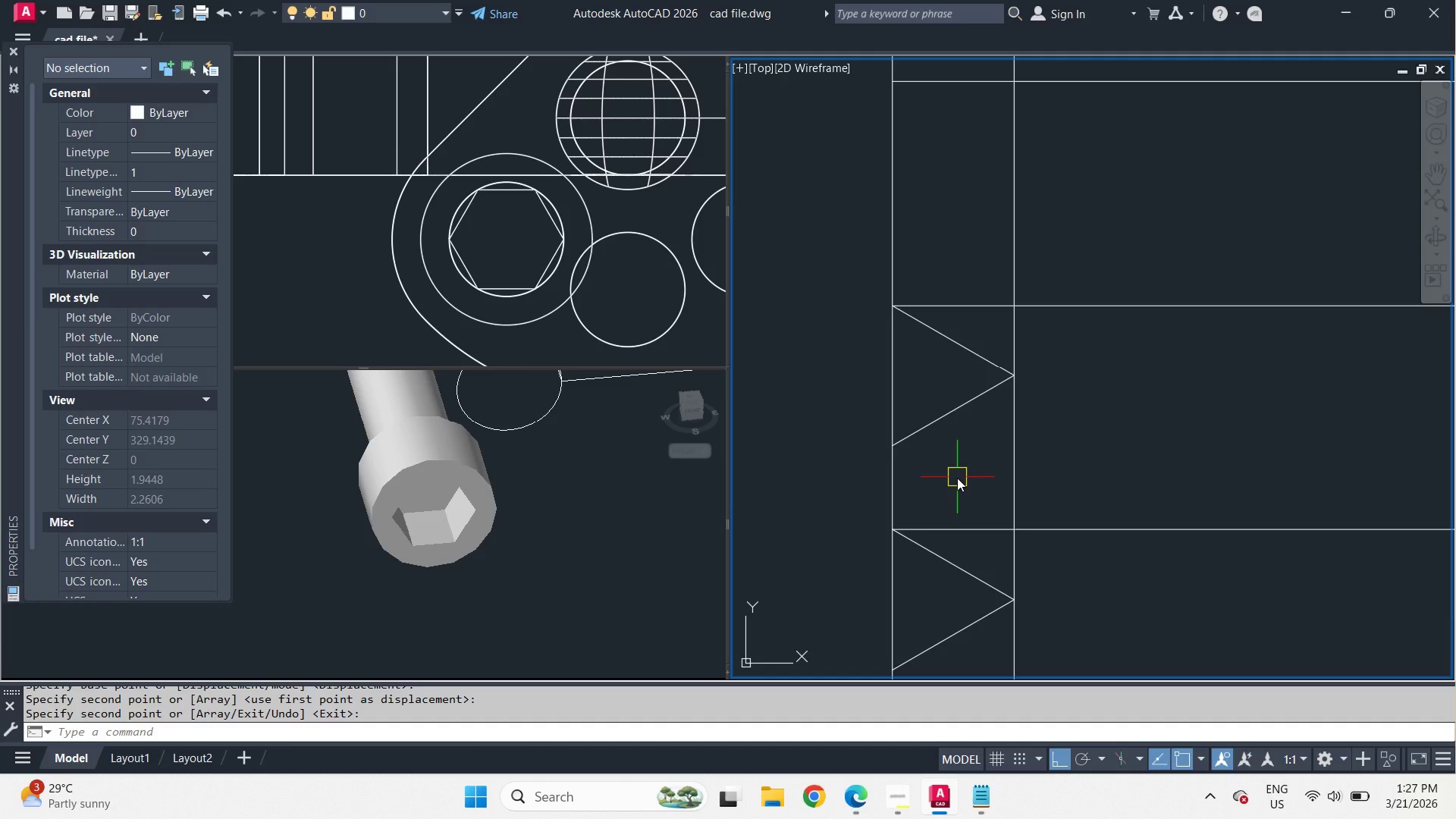 
wait(7.11)
 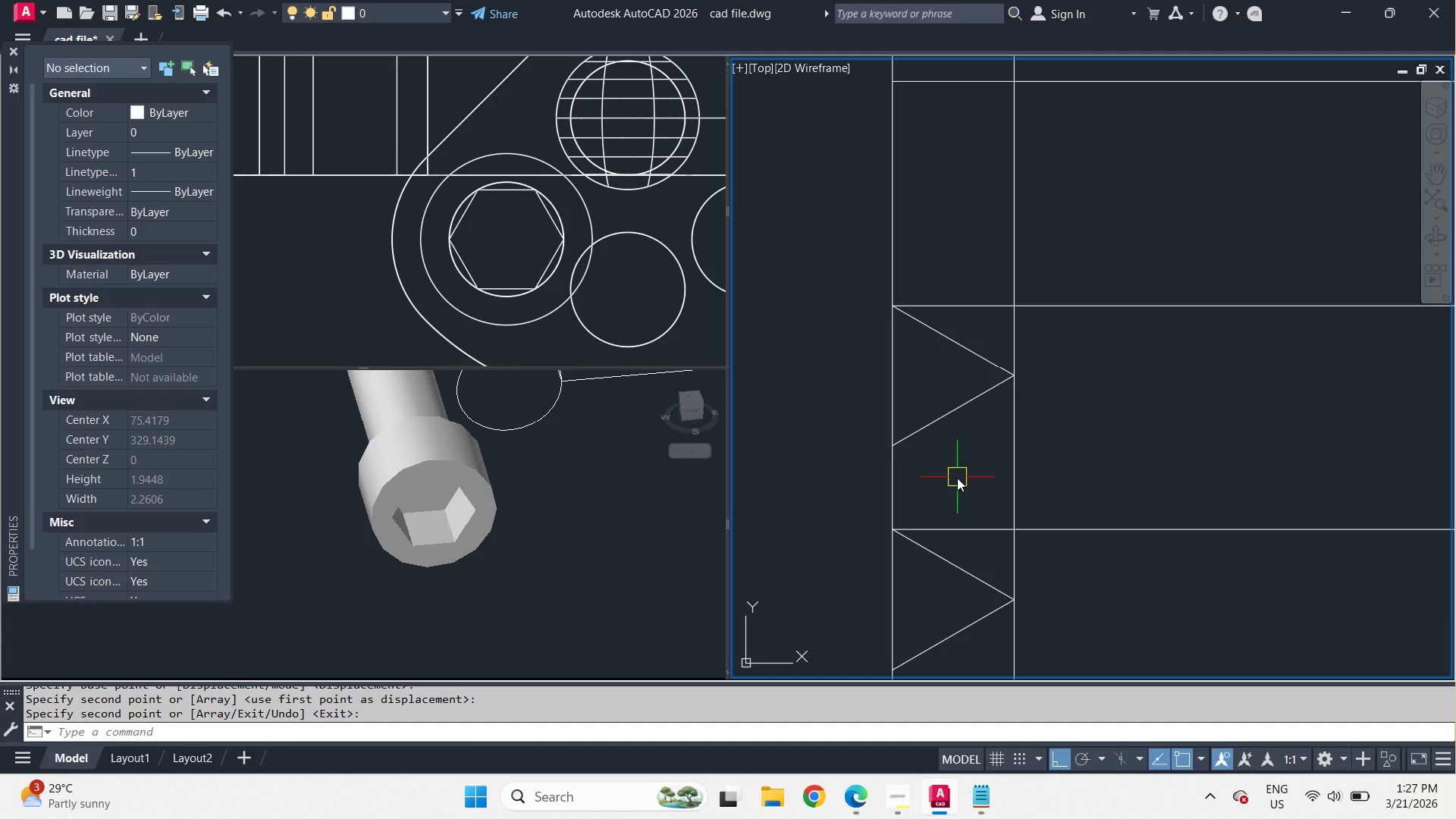 
key(L)
 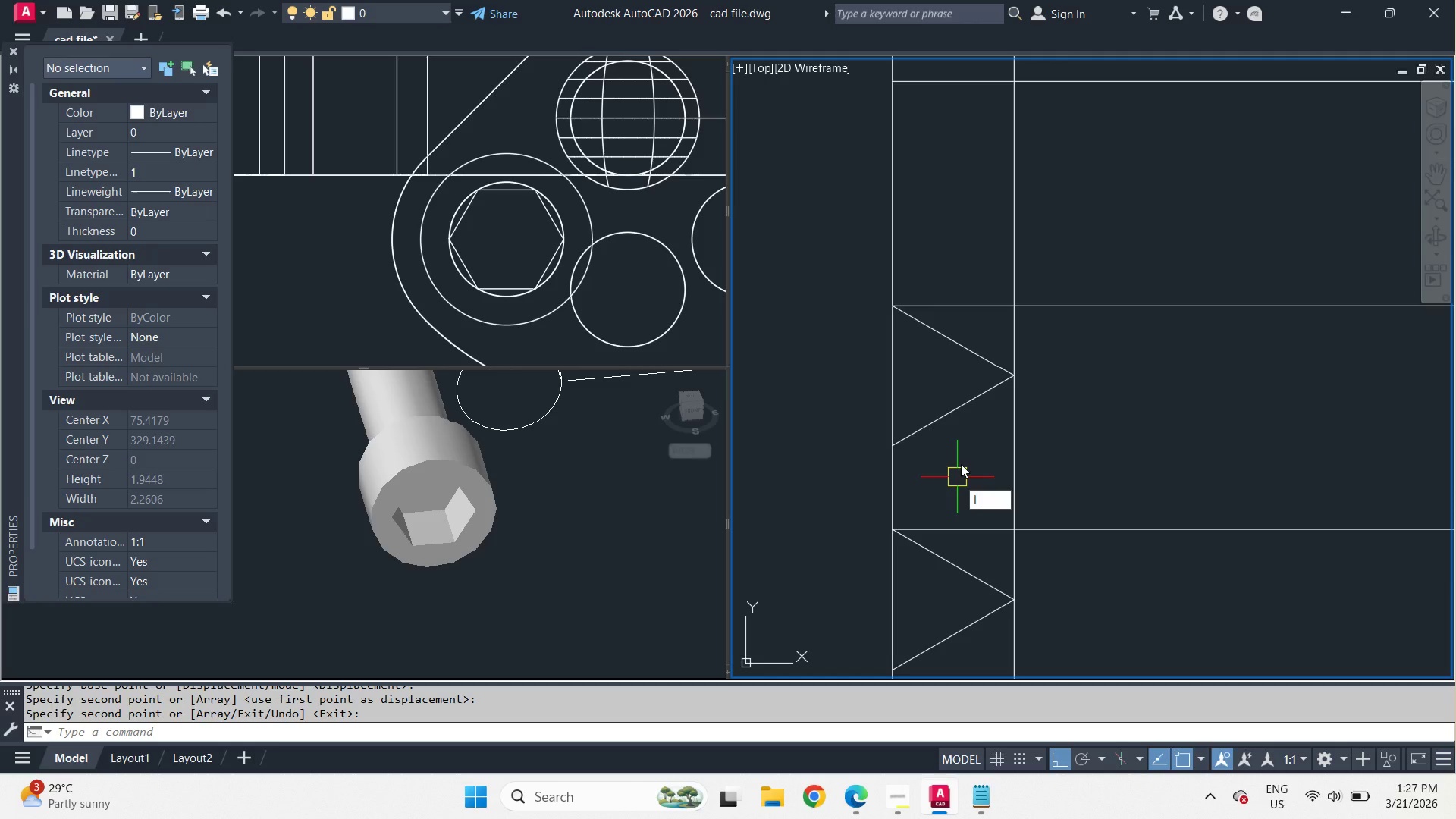 
key(Space)
 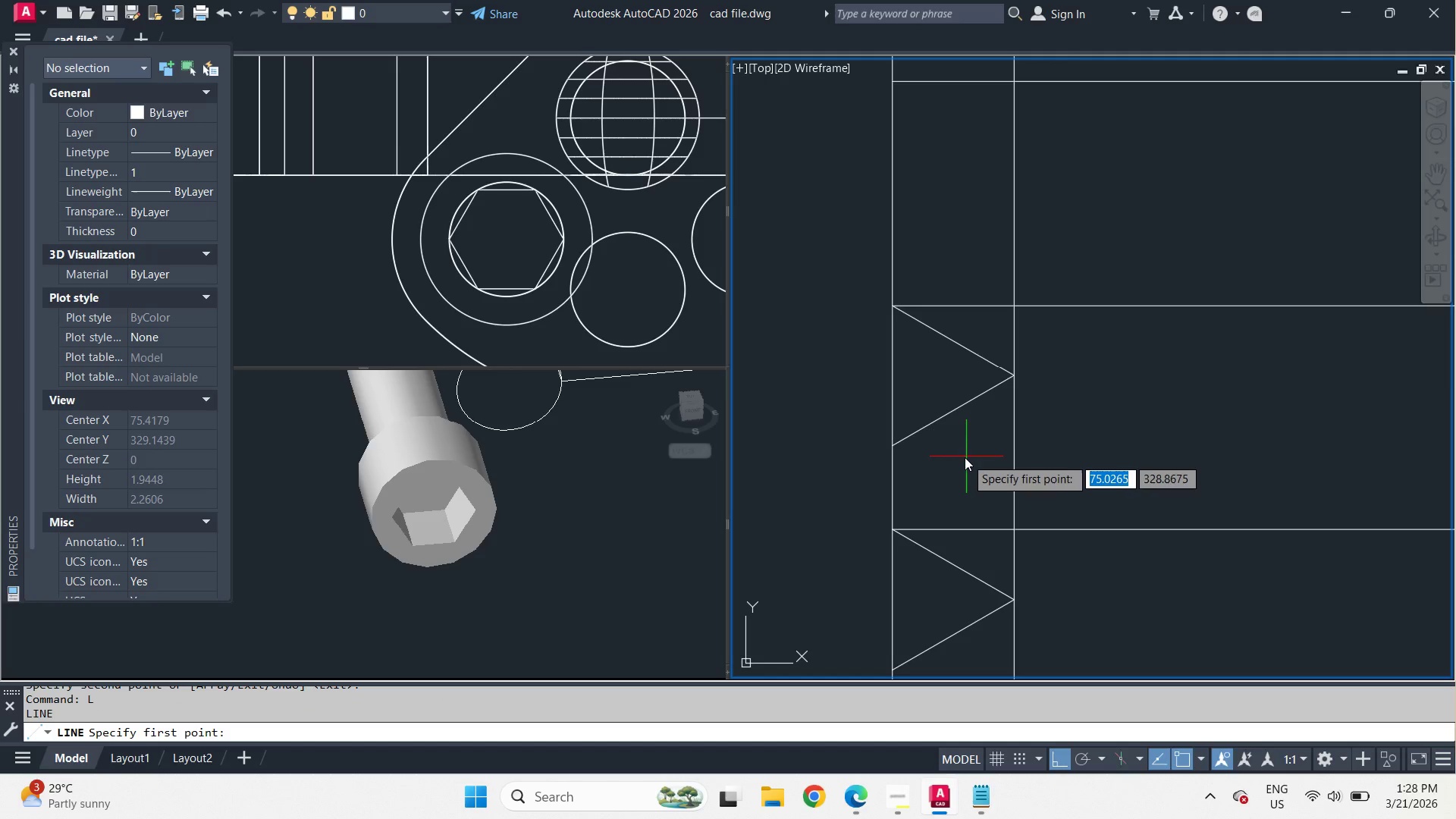 
key(Escape)
 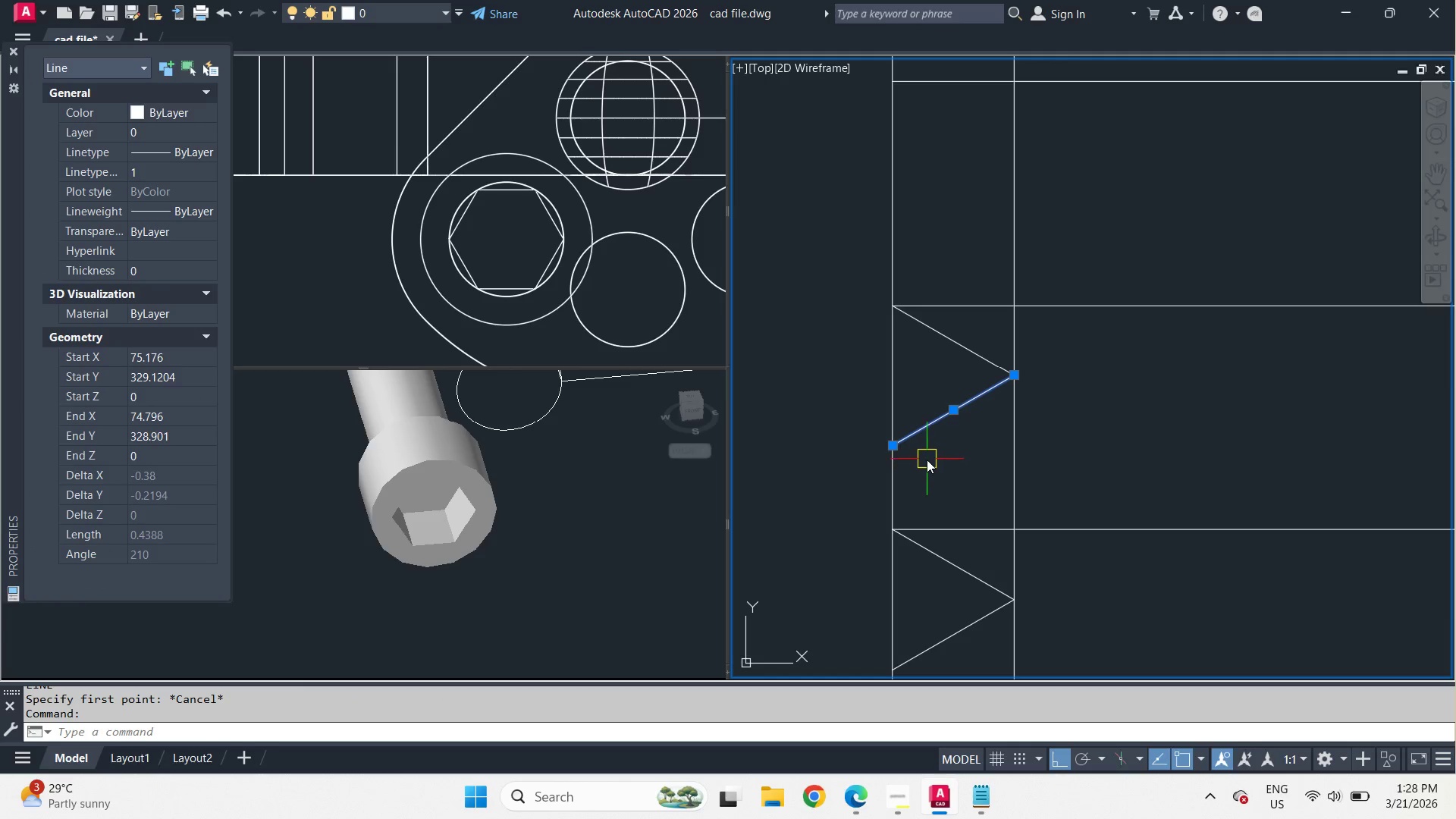 
key(M)
 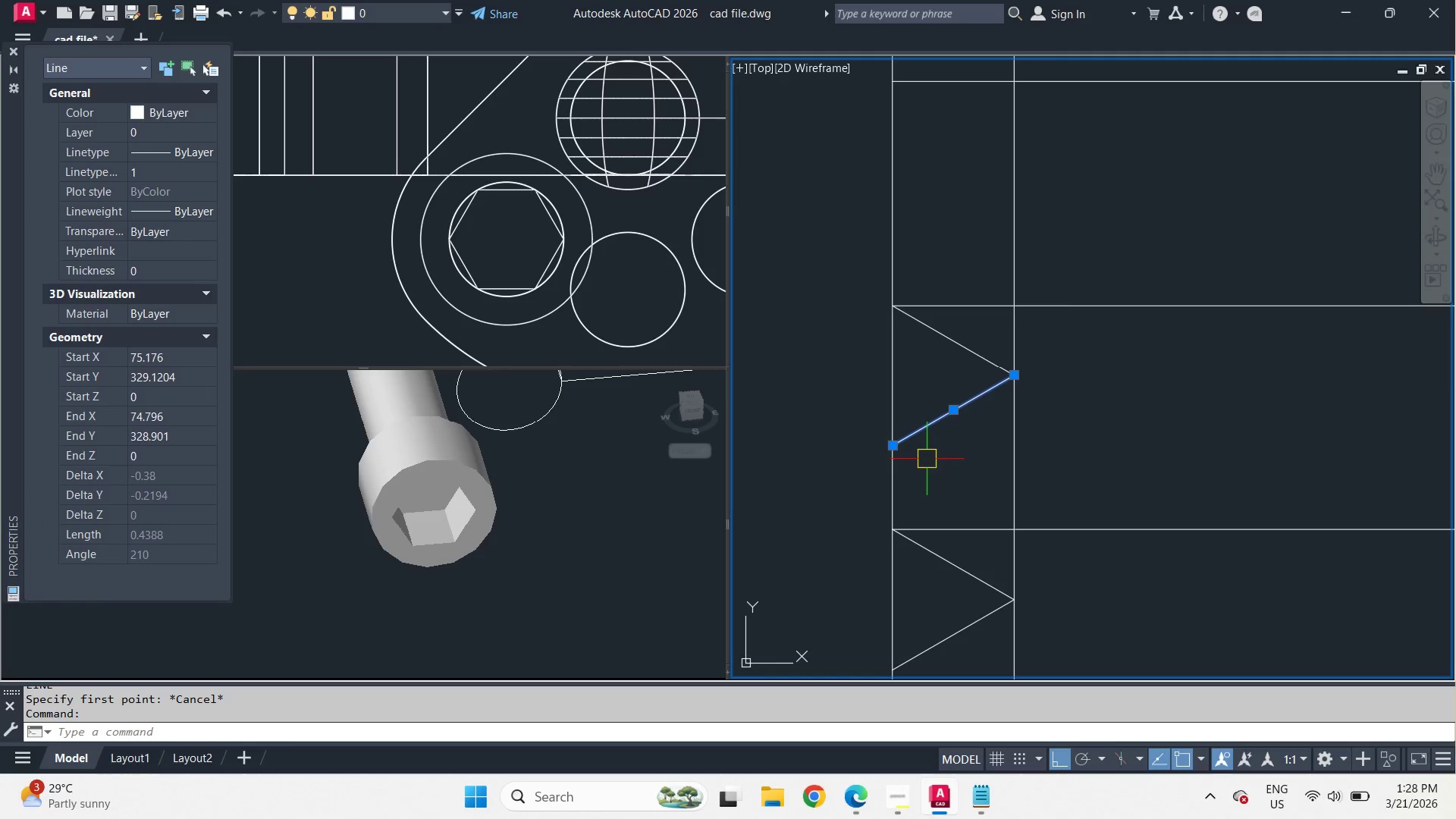 
key(Space)
 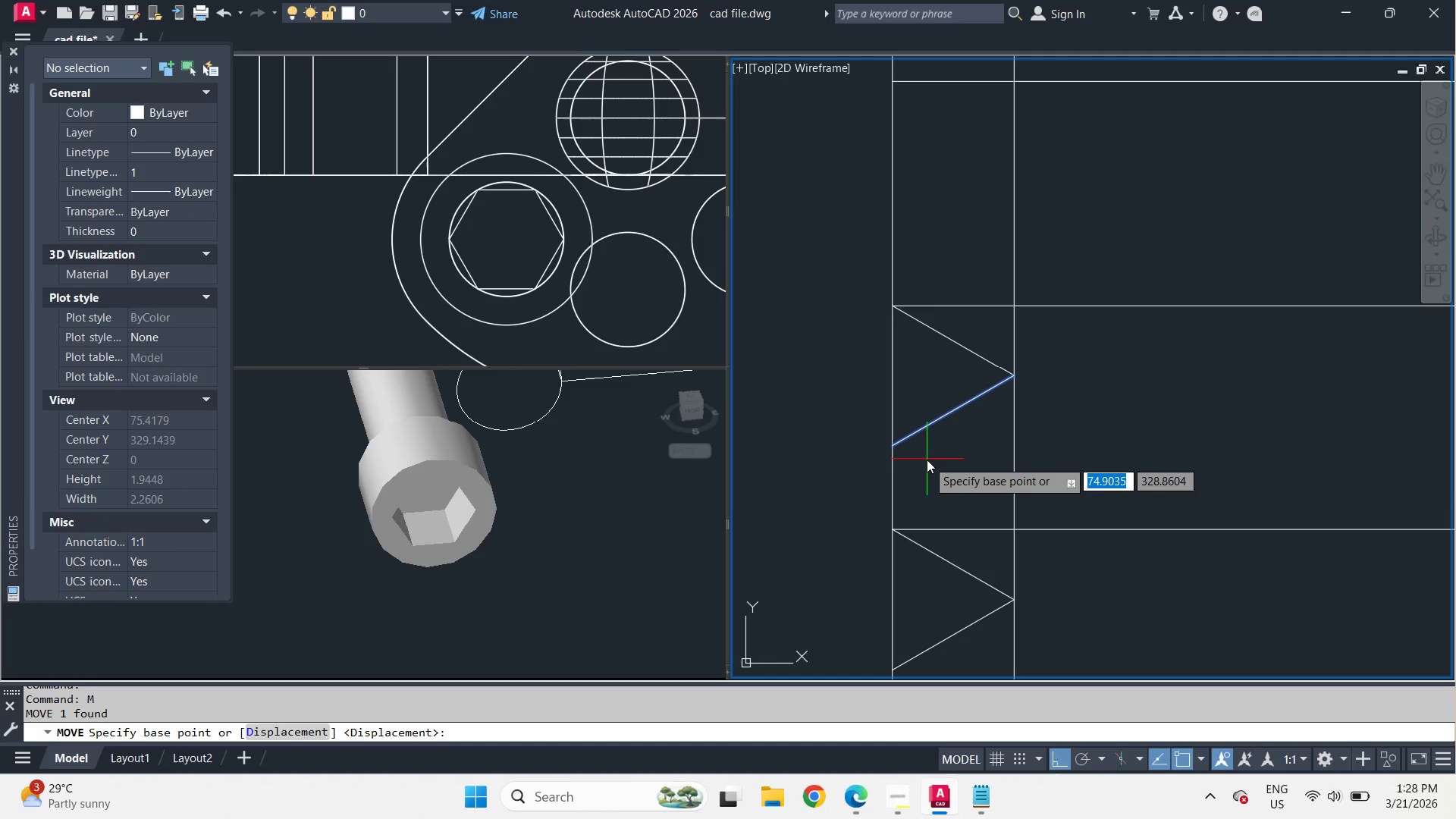 
key(Shift+ShiftLeft)
 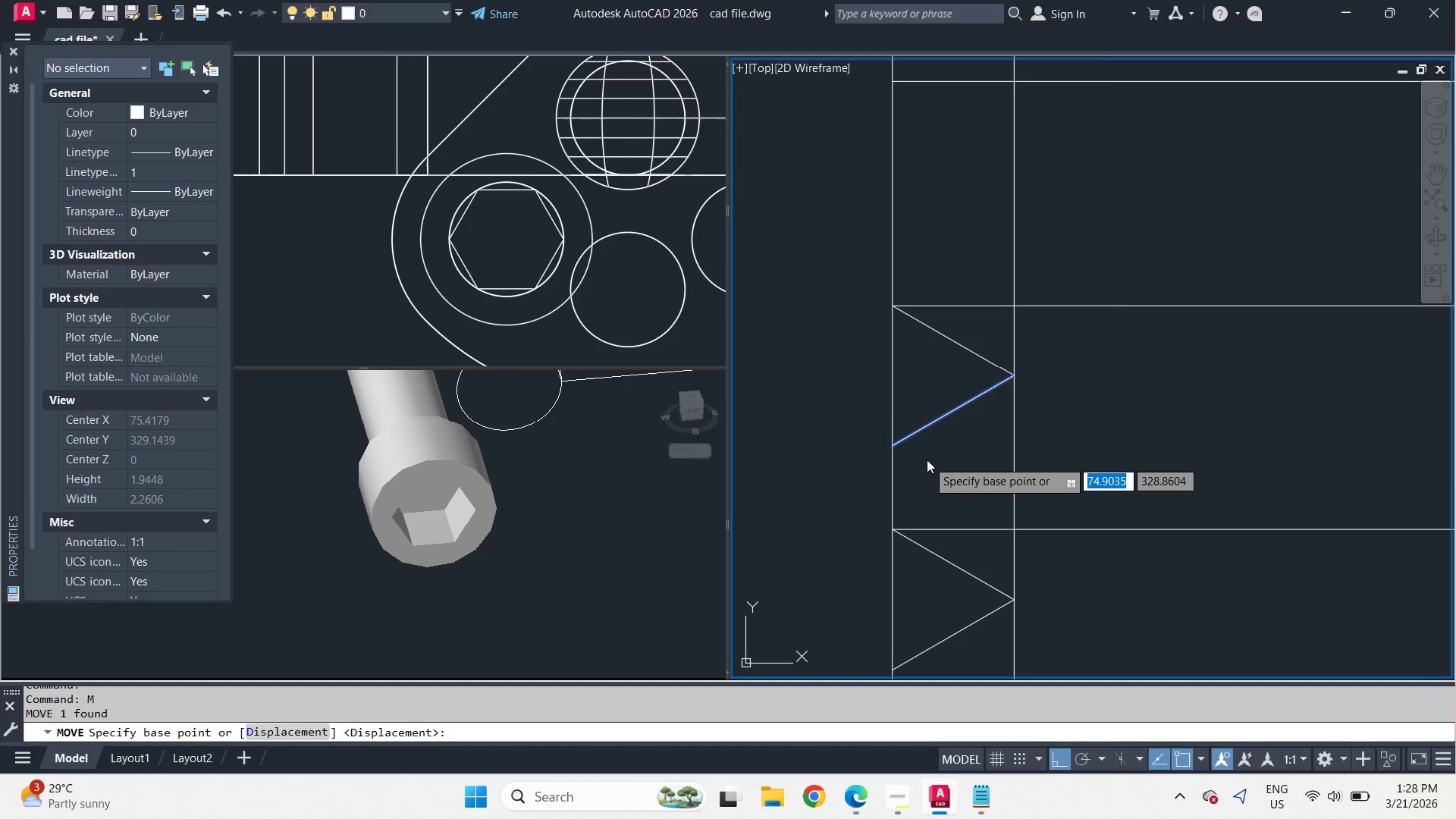 
right_click([927, 460])
 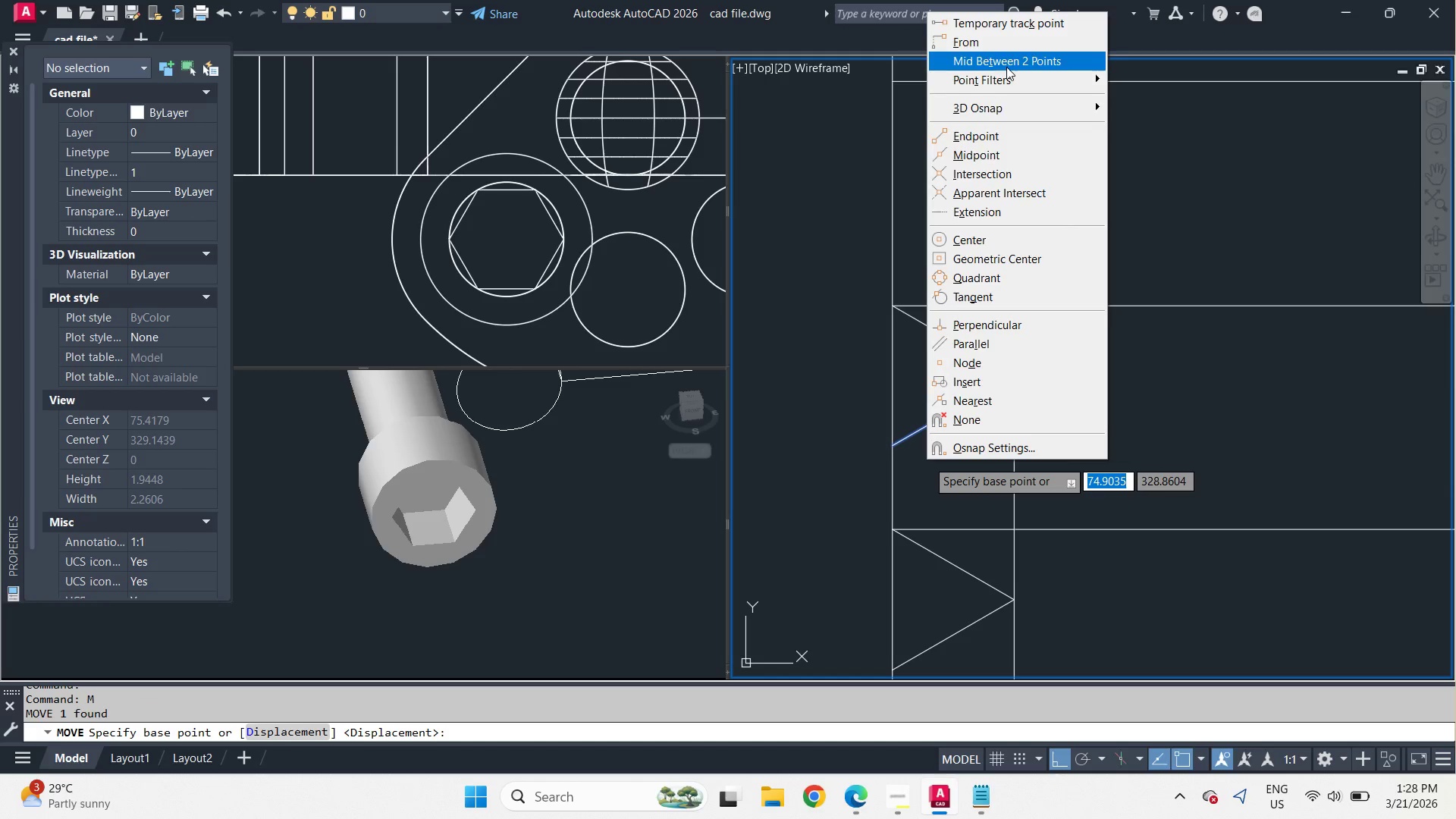 
key(Escape)
 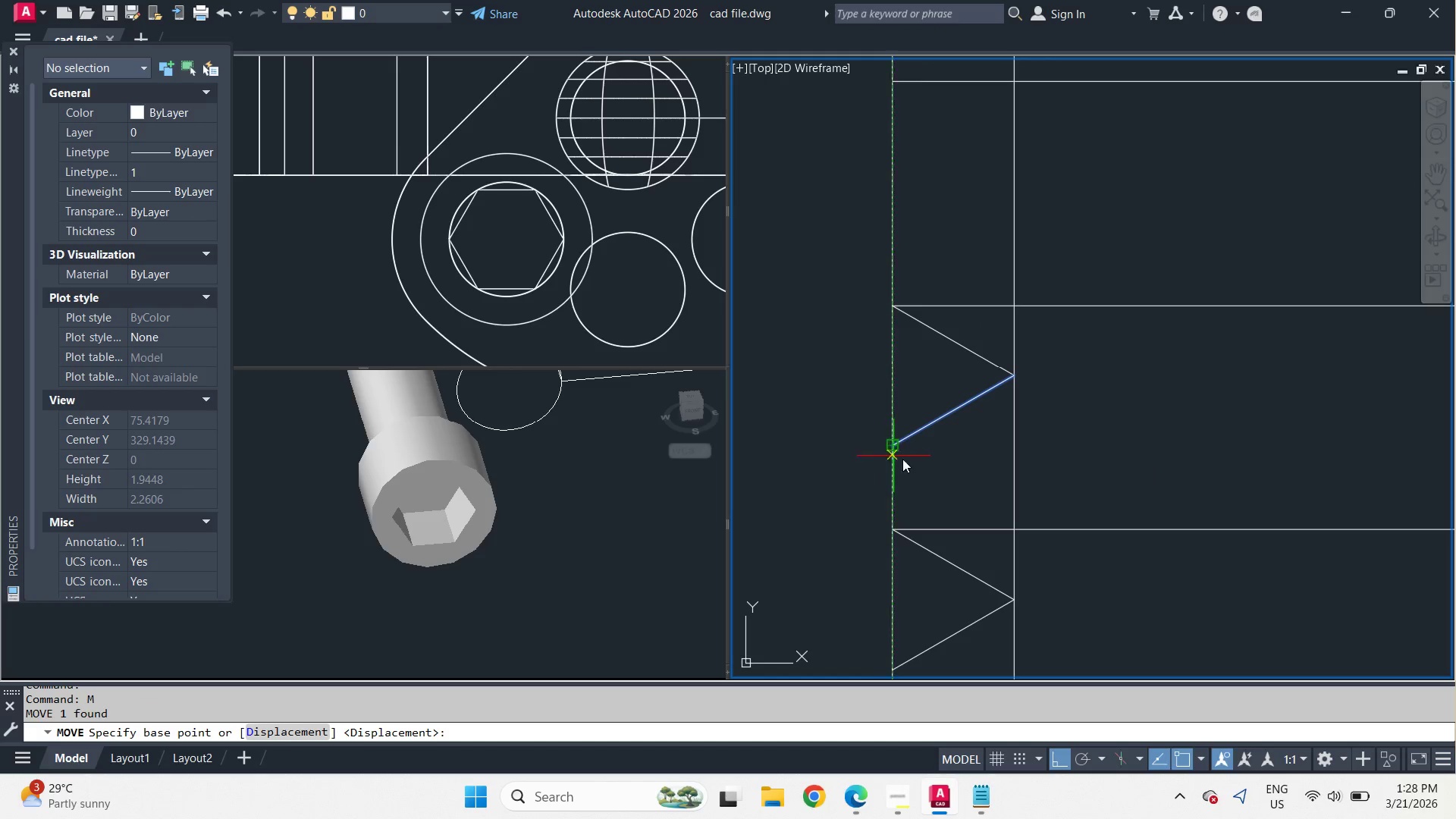 
key(Shift+ShiftLeft)
 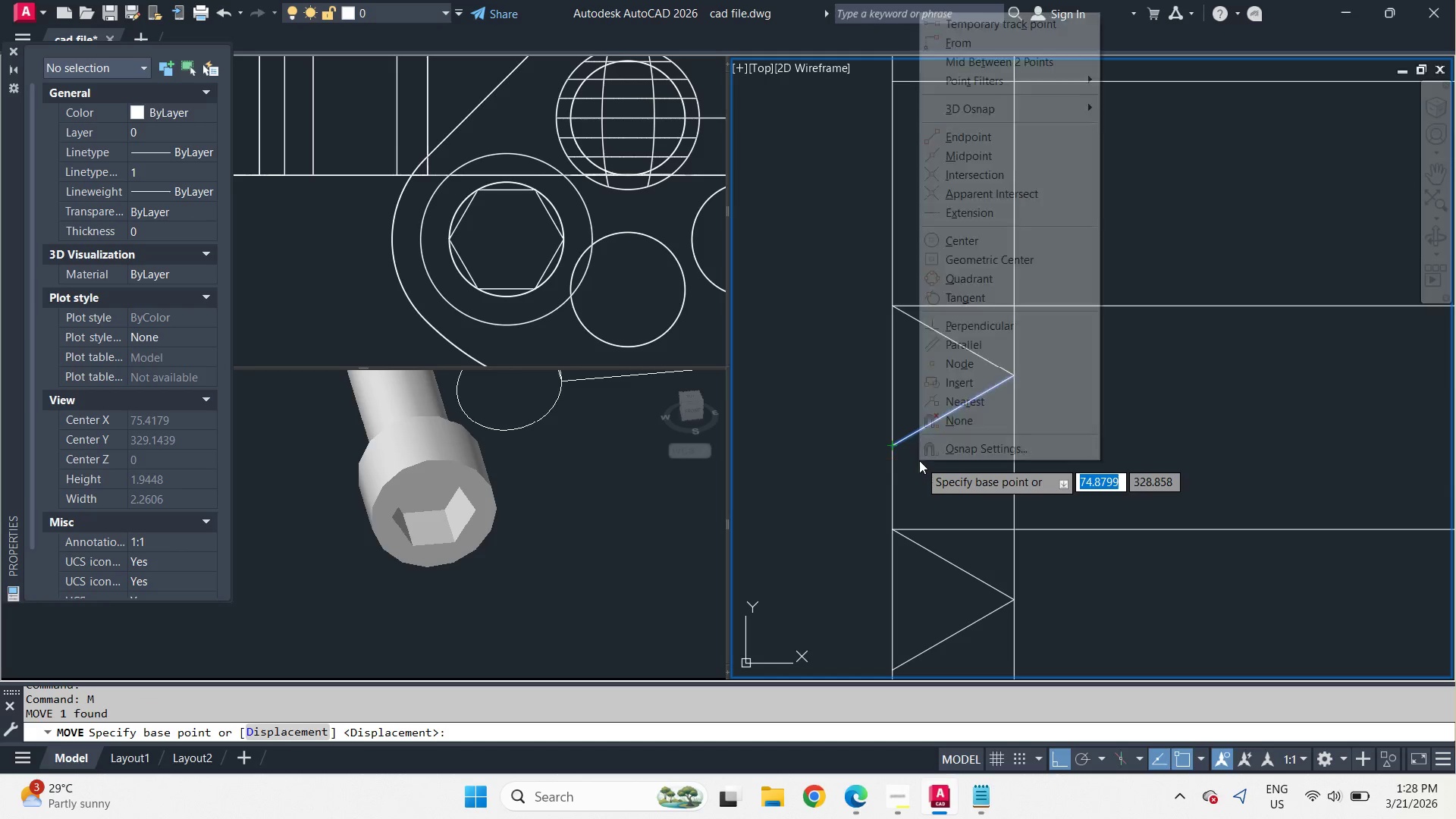 
right_click([919, 460])
 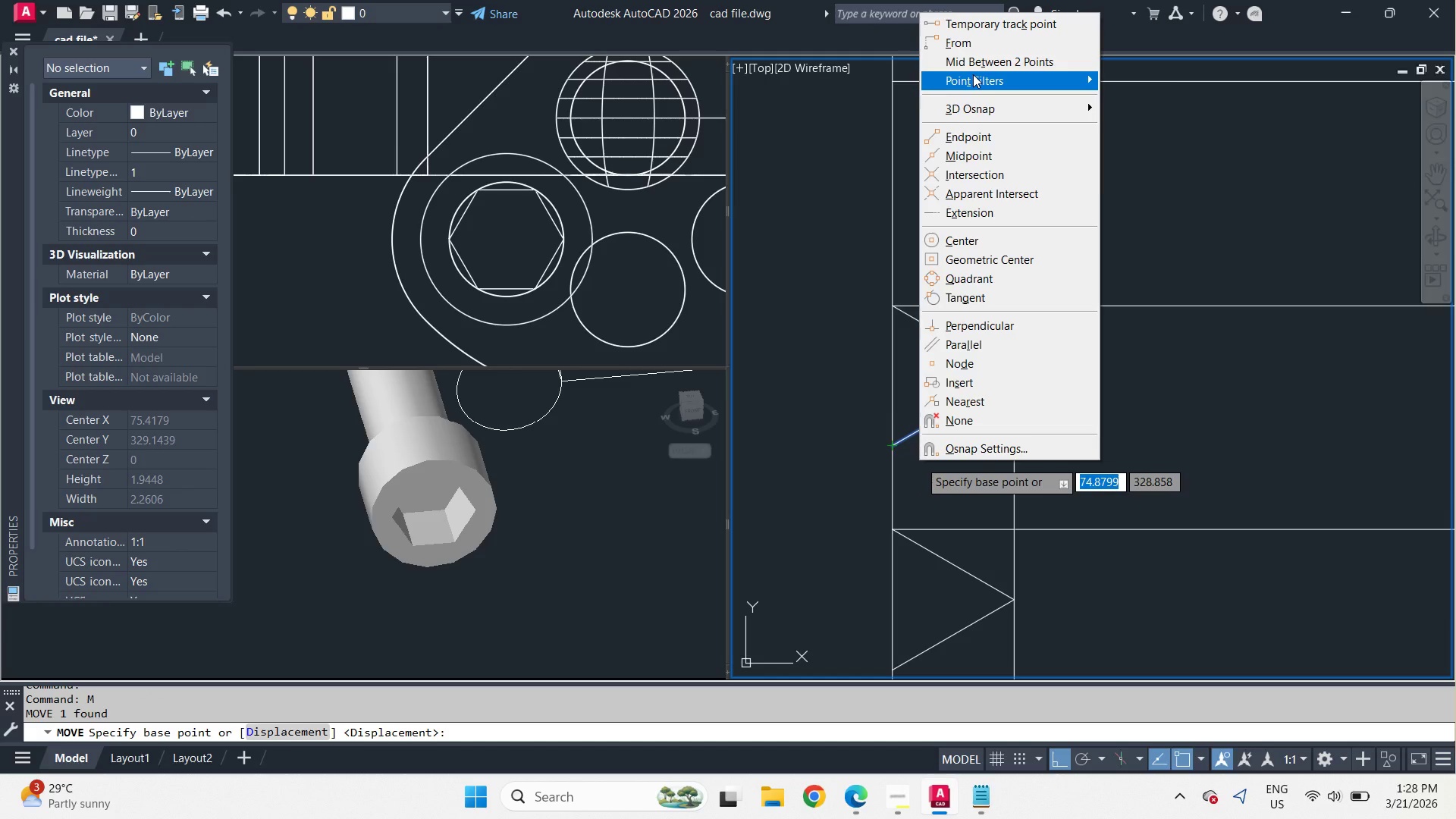 
left_click([973, 74])
 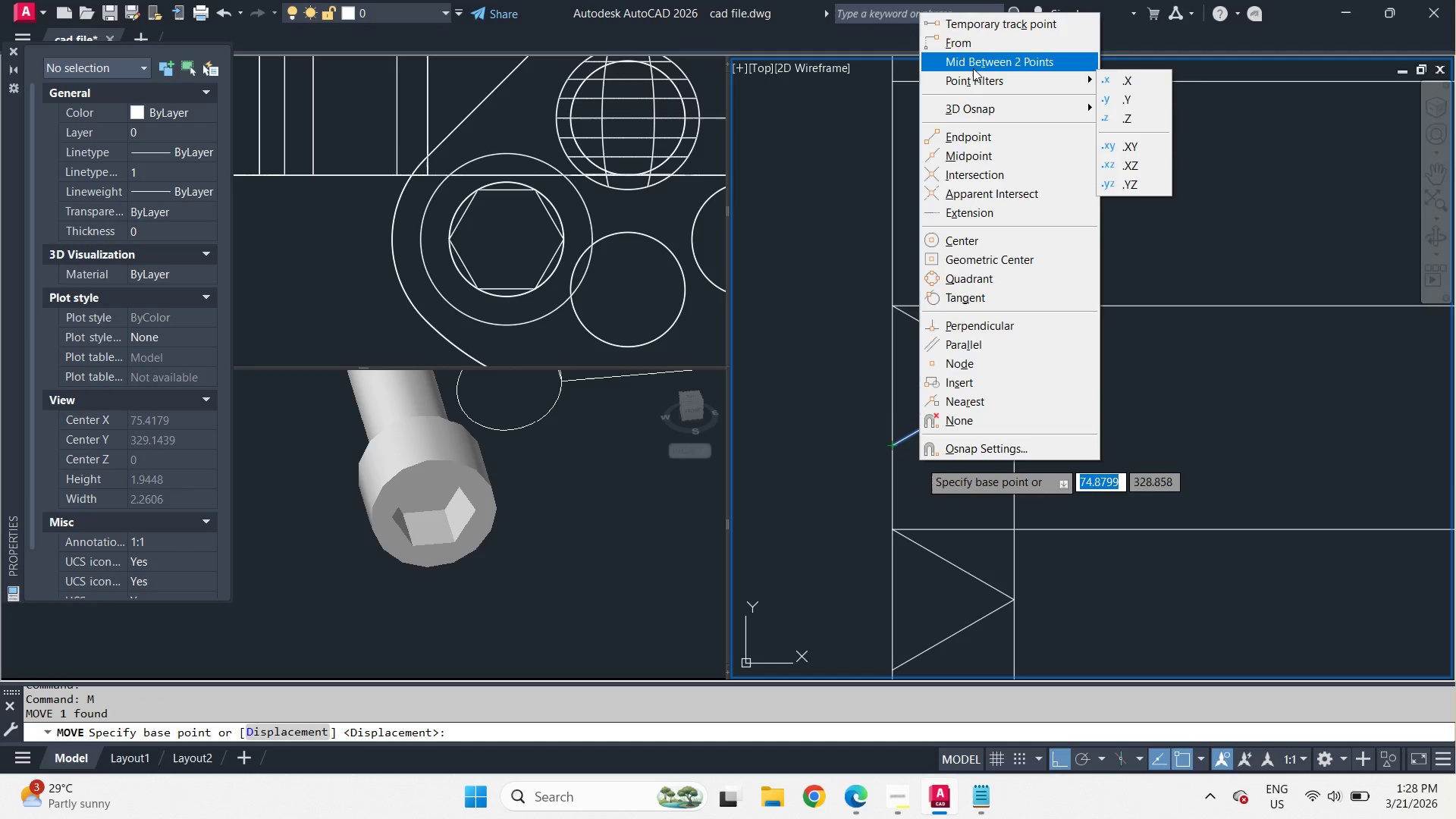 
left_click([973, 67])
 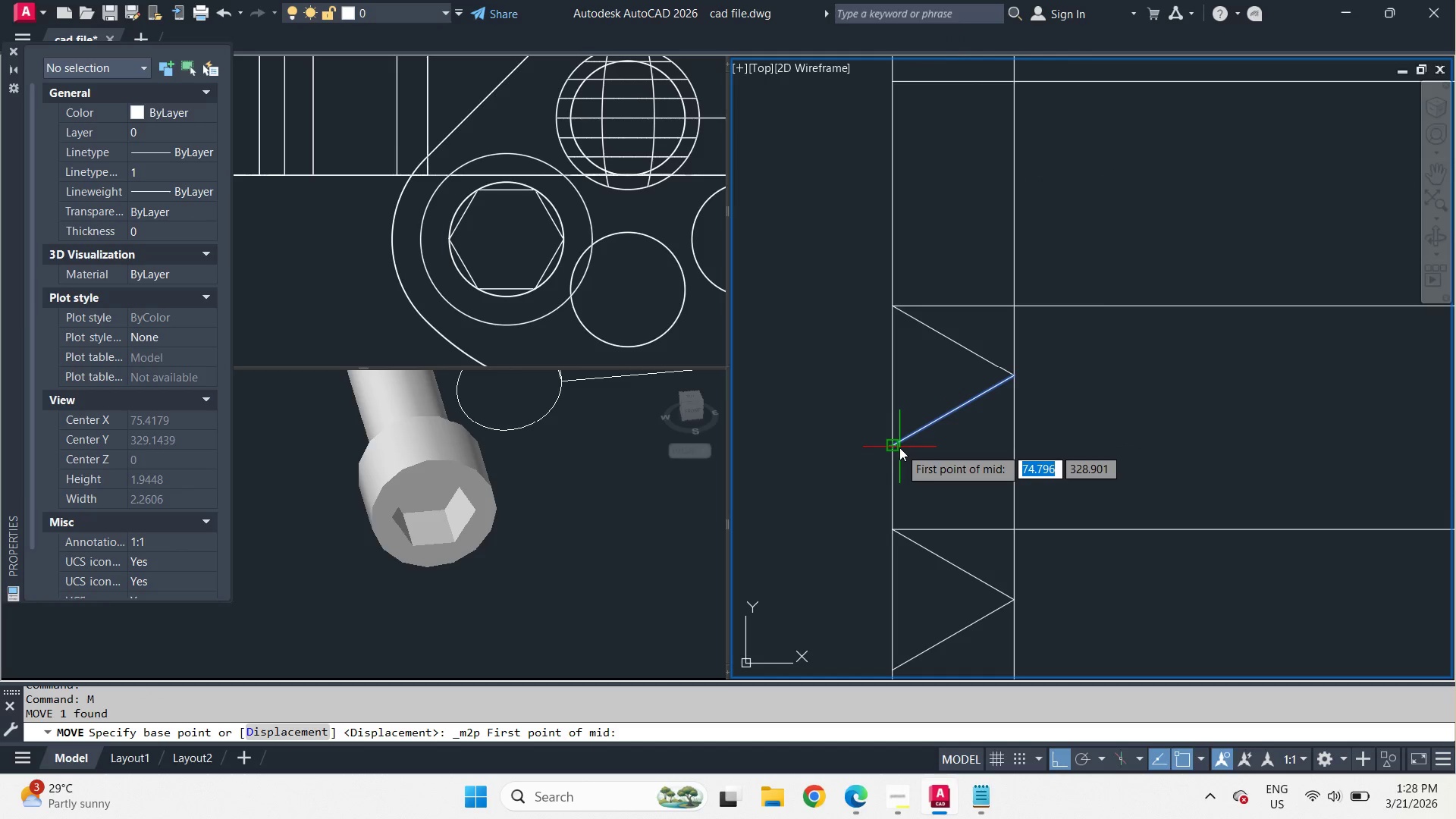 
left_click_drag(start_coordinate=[899, 447], to_coordinate=[899, 454])
 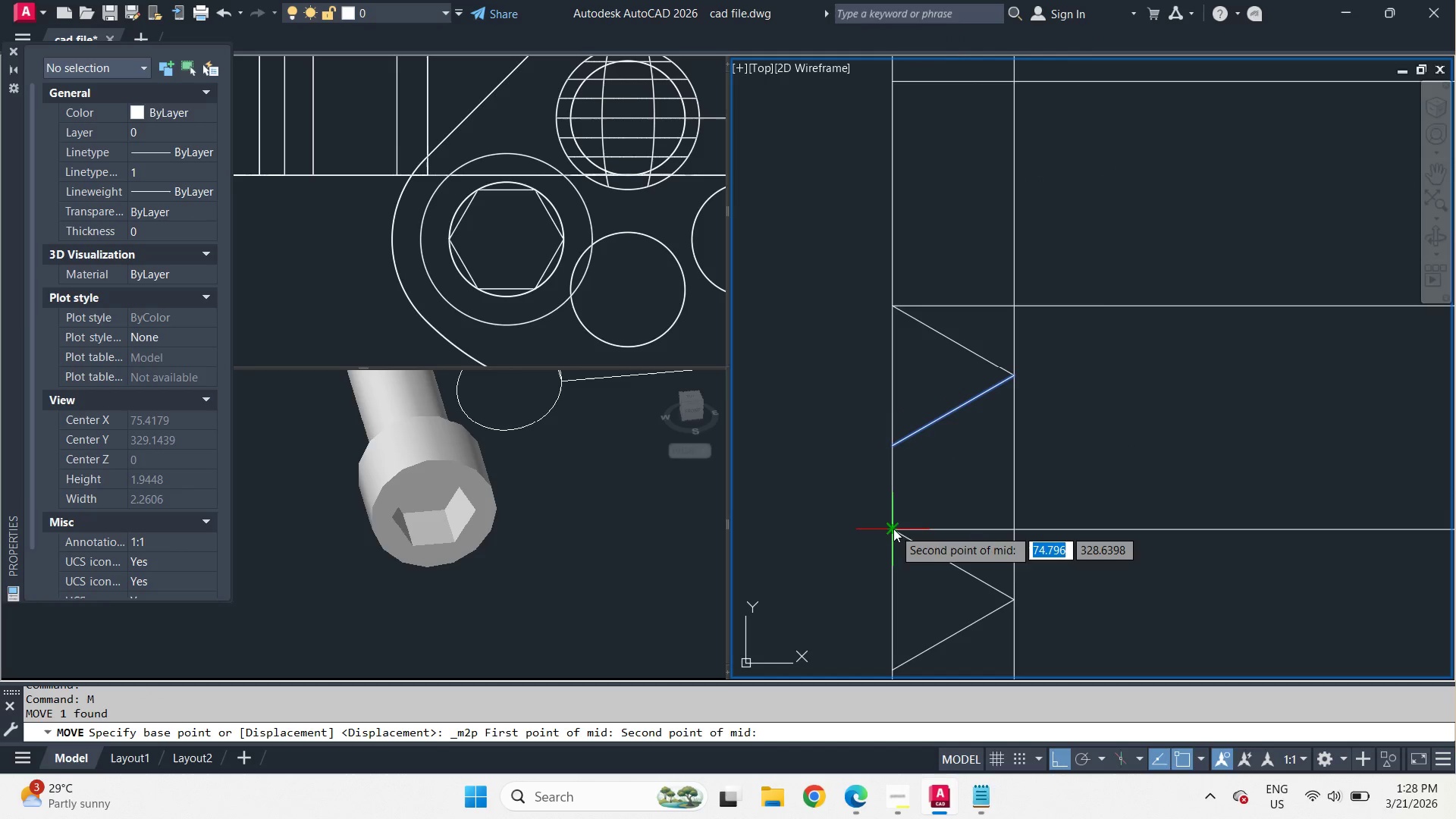 
left_click([893, 529])
 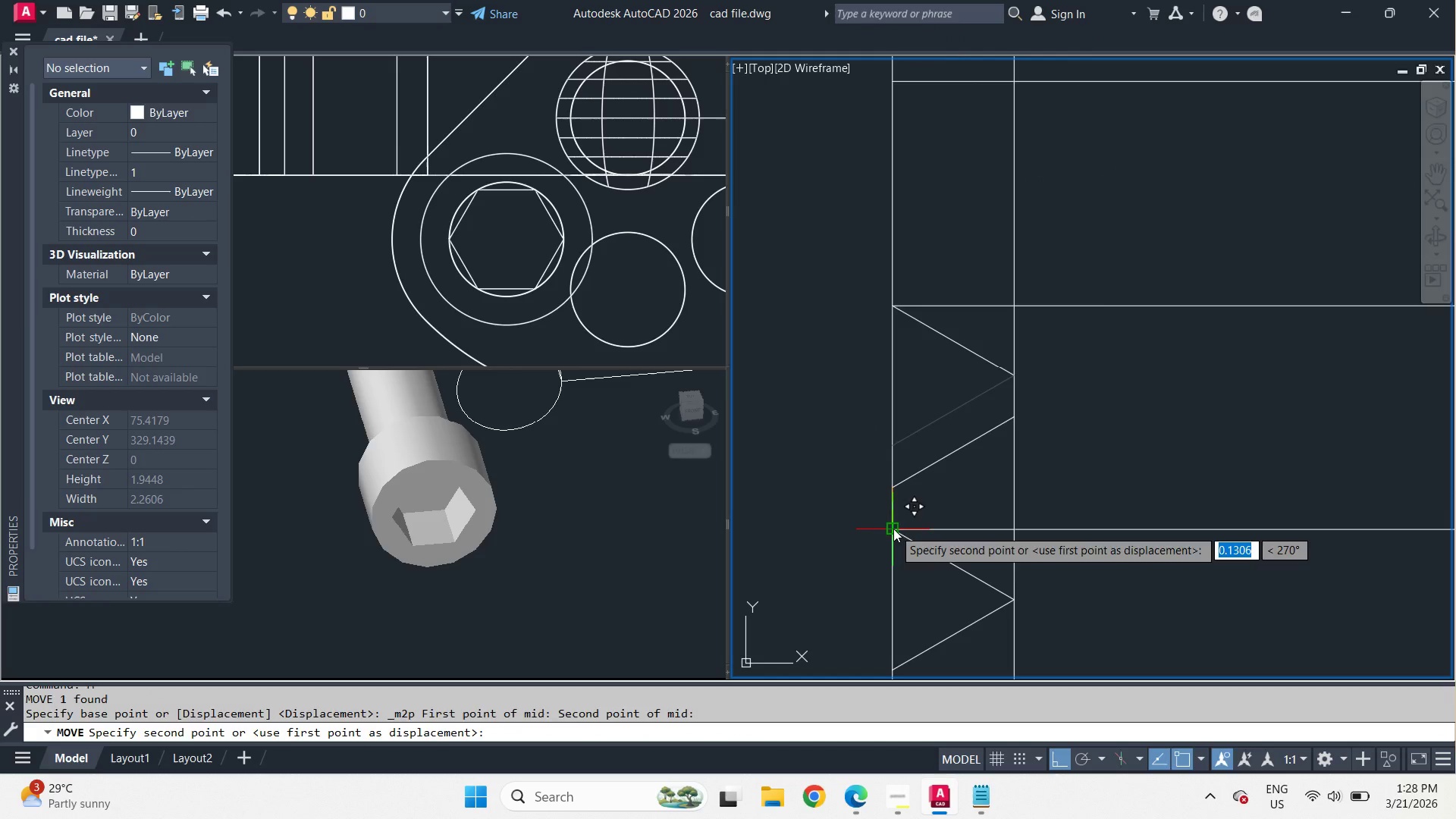 
left_click([893, 529])
 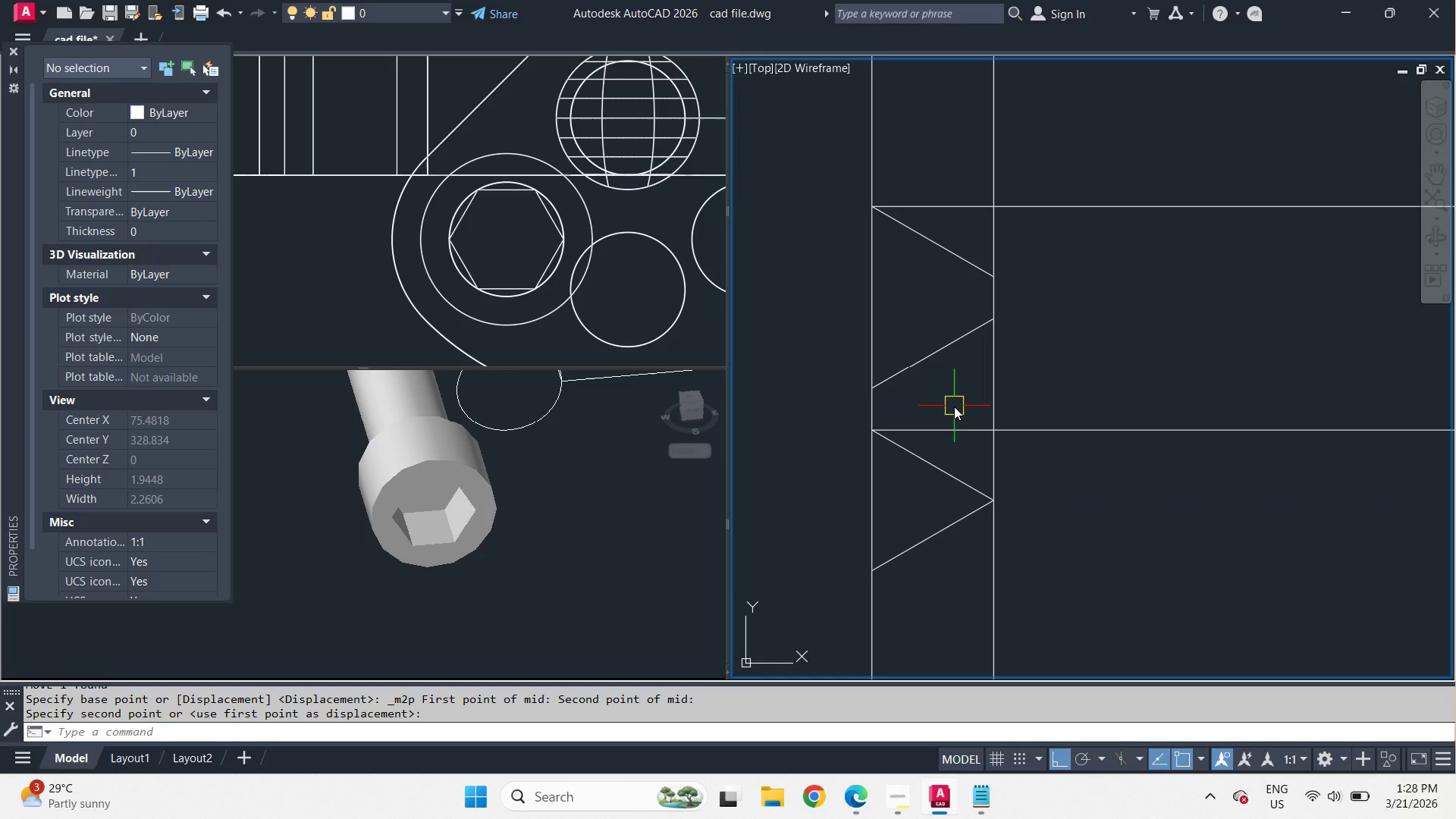 
wait(6.16)
 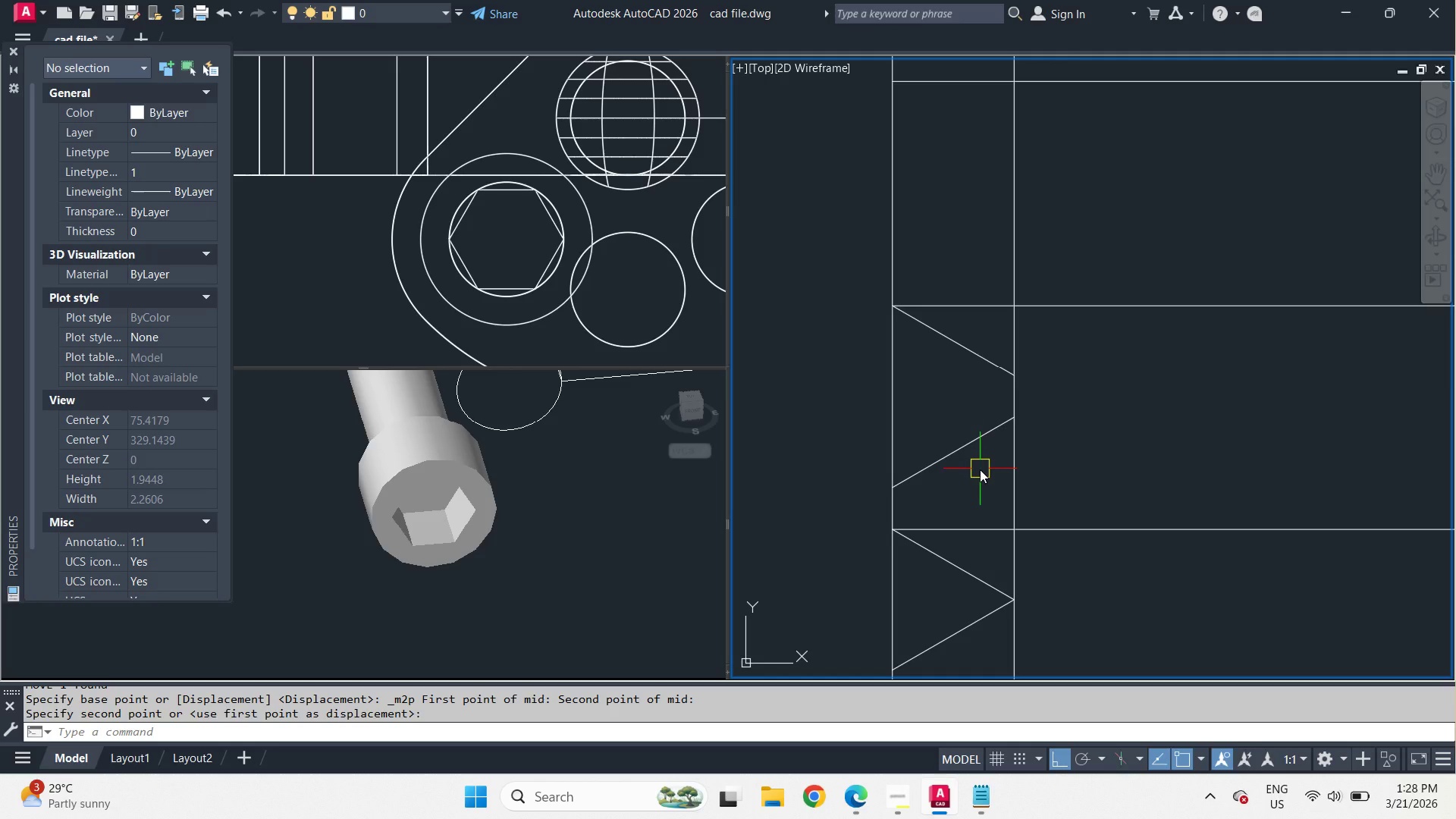 
key(F)
 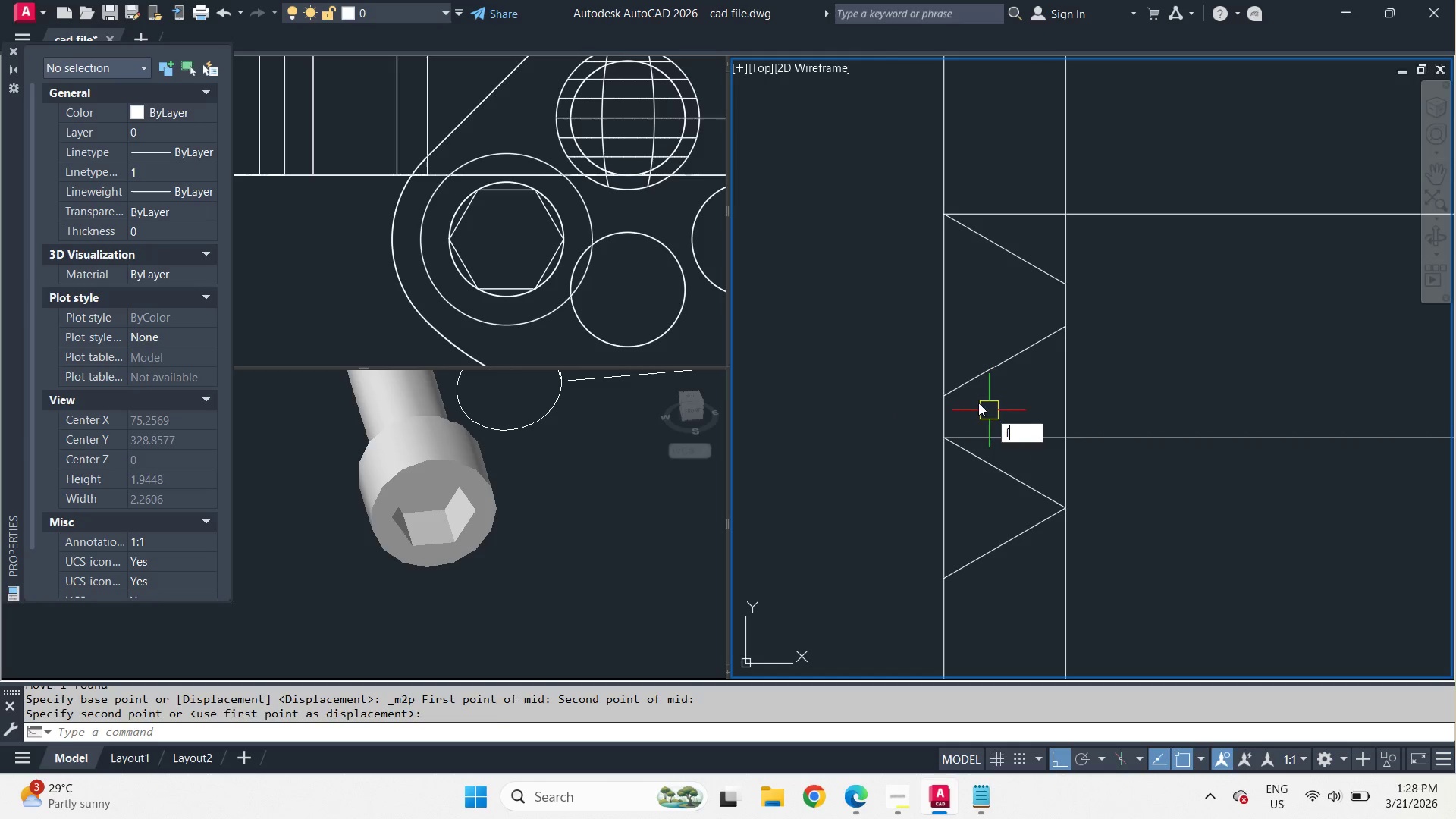 
key(Space)
 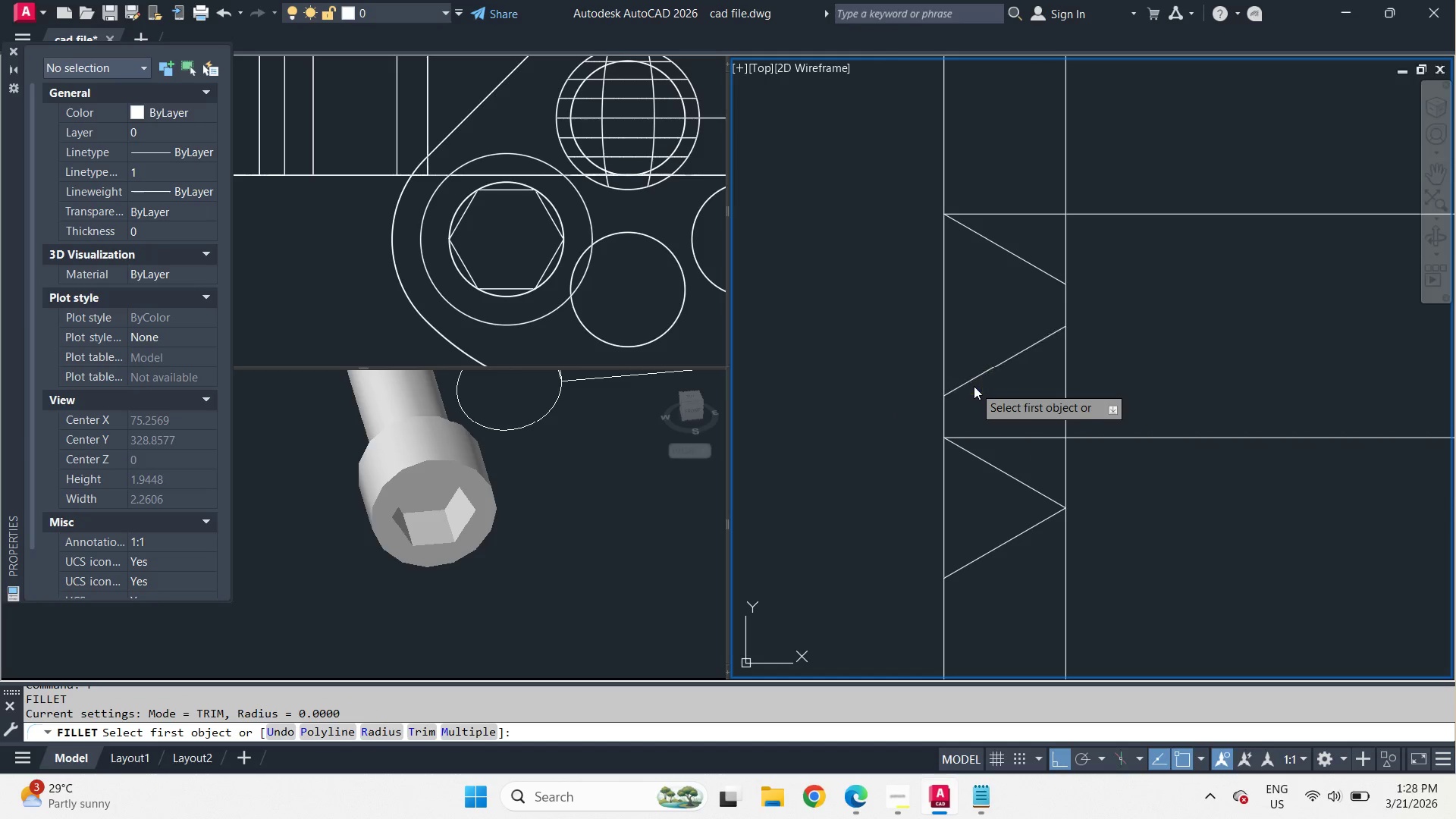 
left_click_drag(start_coordinate=[974, 386], to_coordinate=[971, 394])
 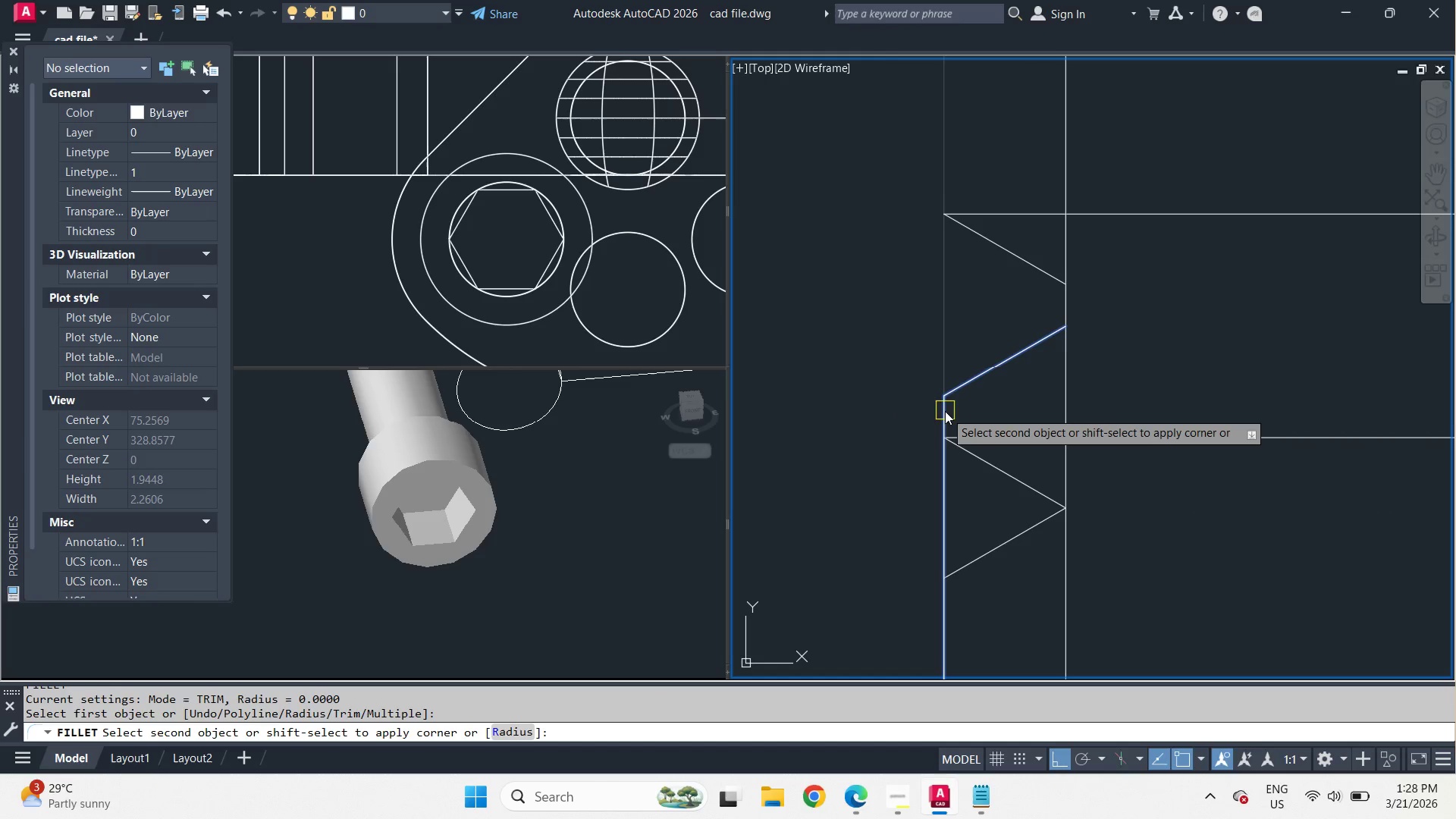 
left_click_drag(start_coordinate=[945, 411], to_coordinate=[949, 416])
 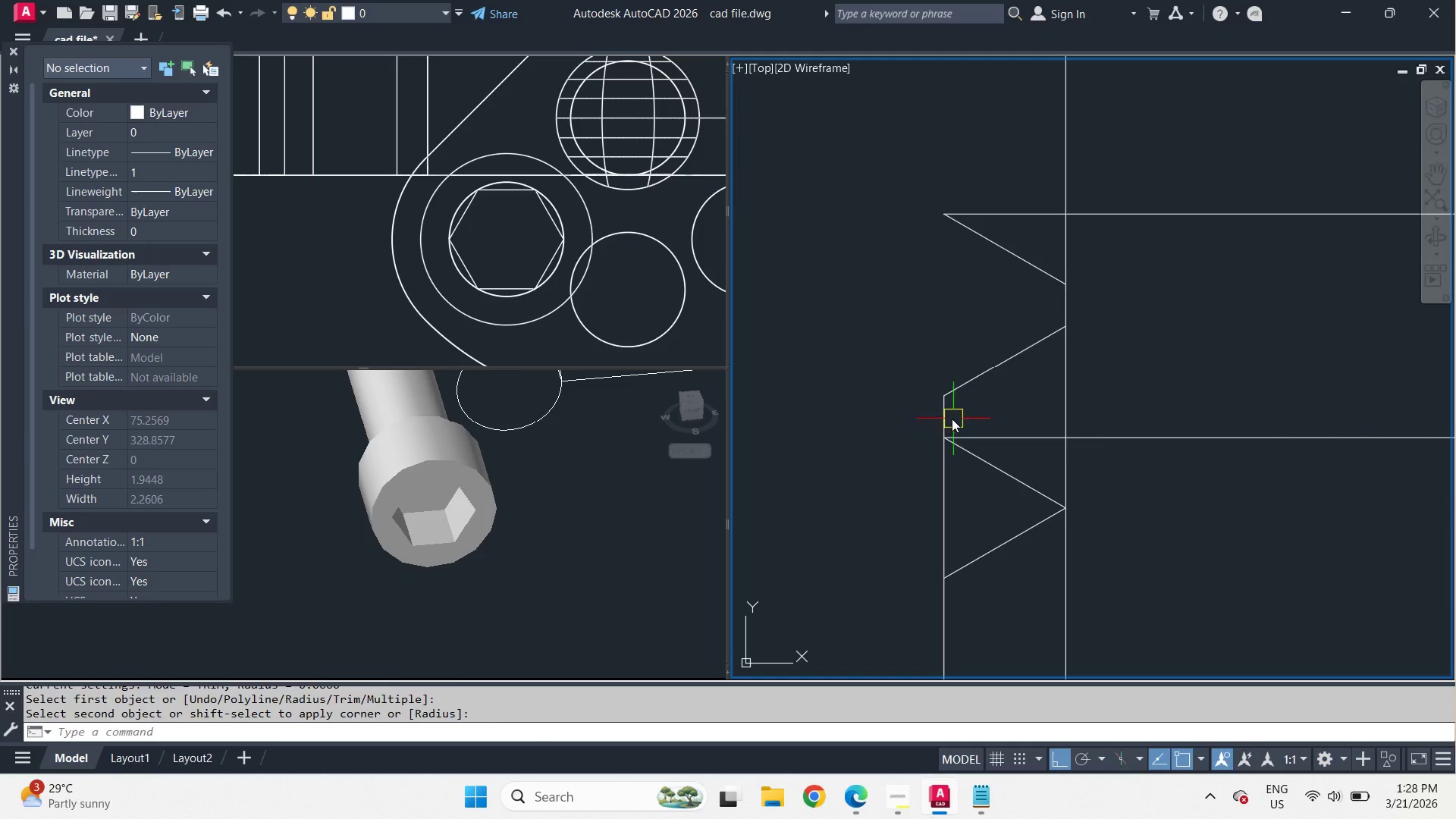 
key(Space)
 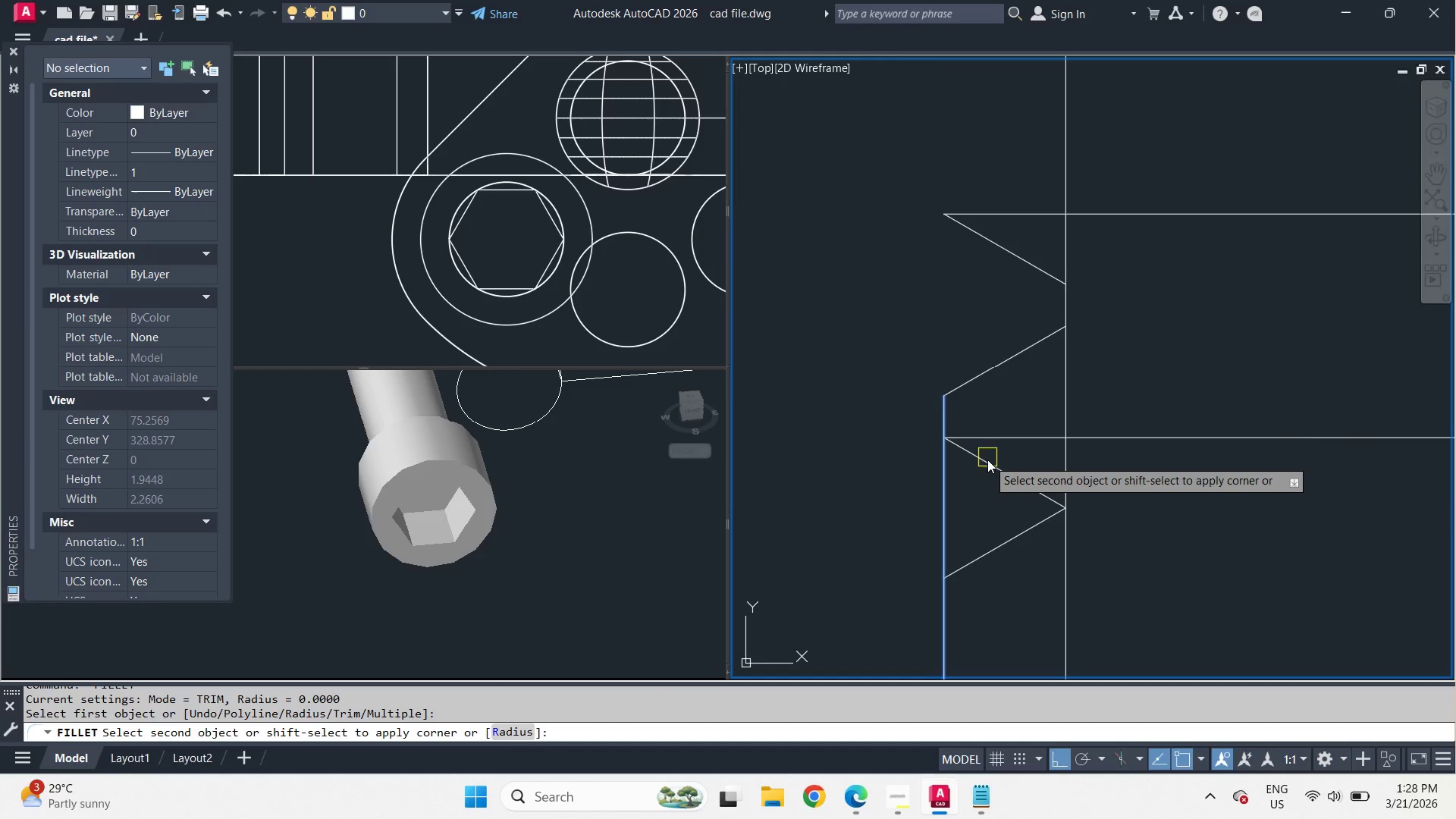 
left_click_drag(start_coordinate=[988, 461], to_coordinate=[993, 469])
 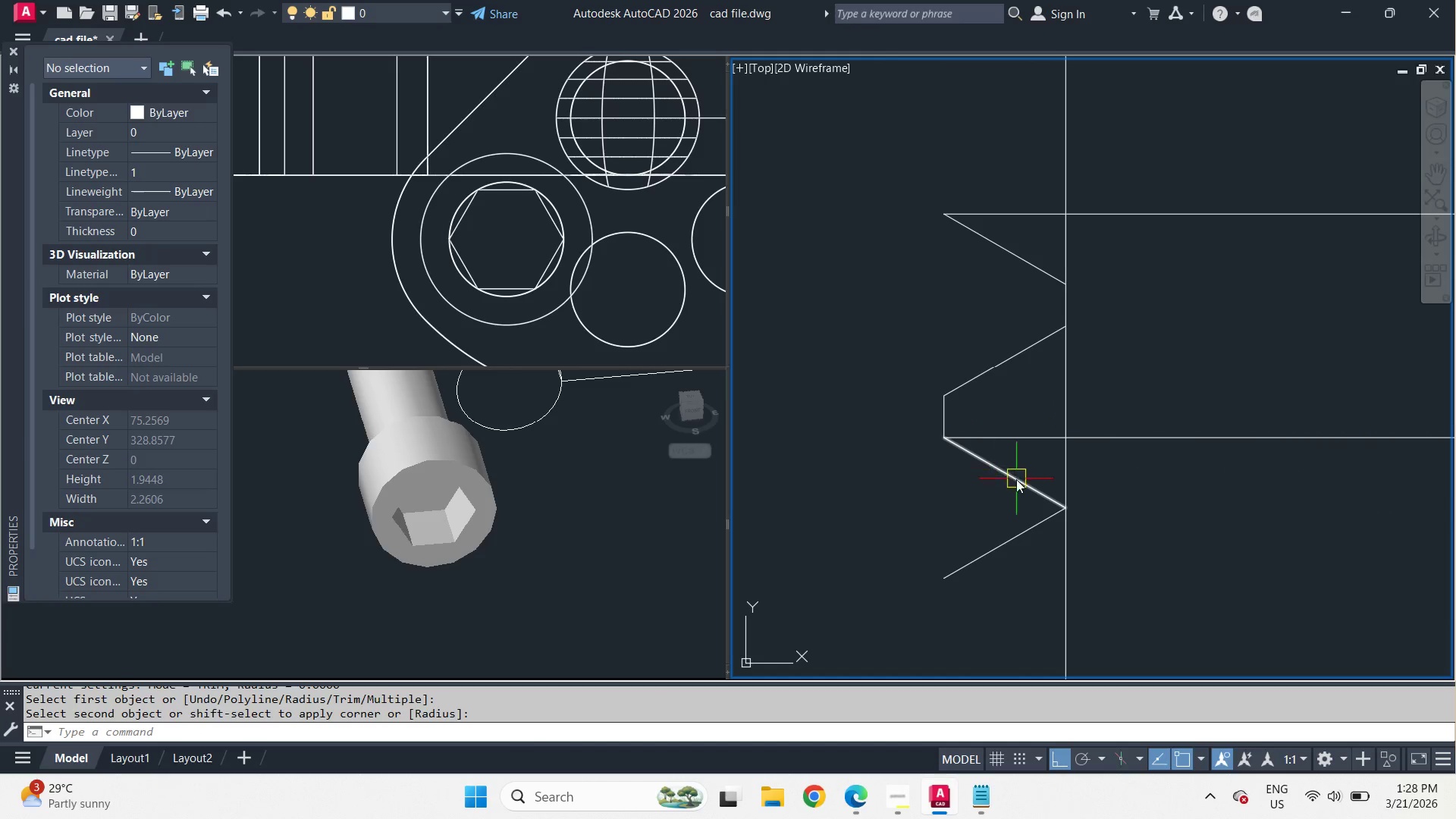 
key(Space)
 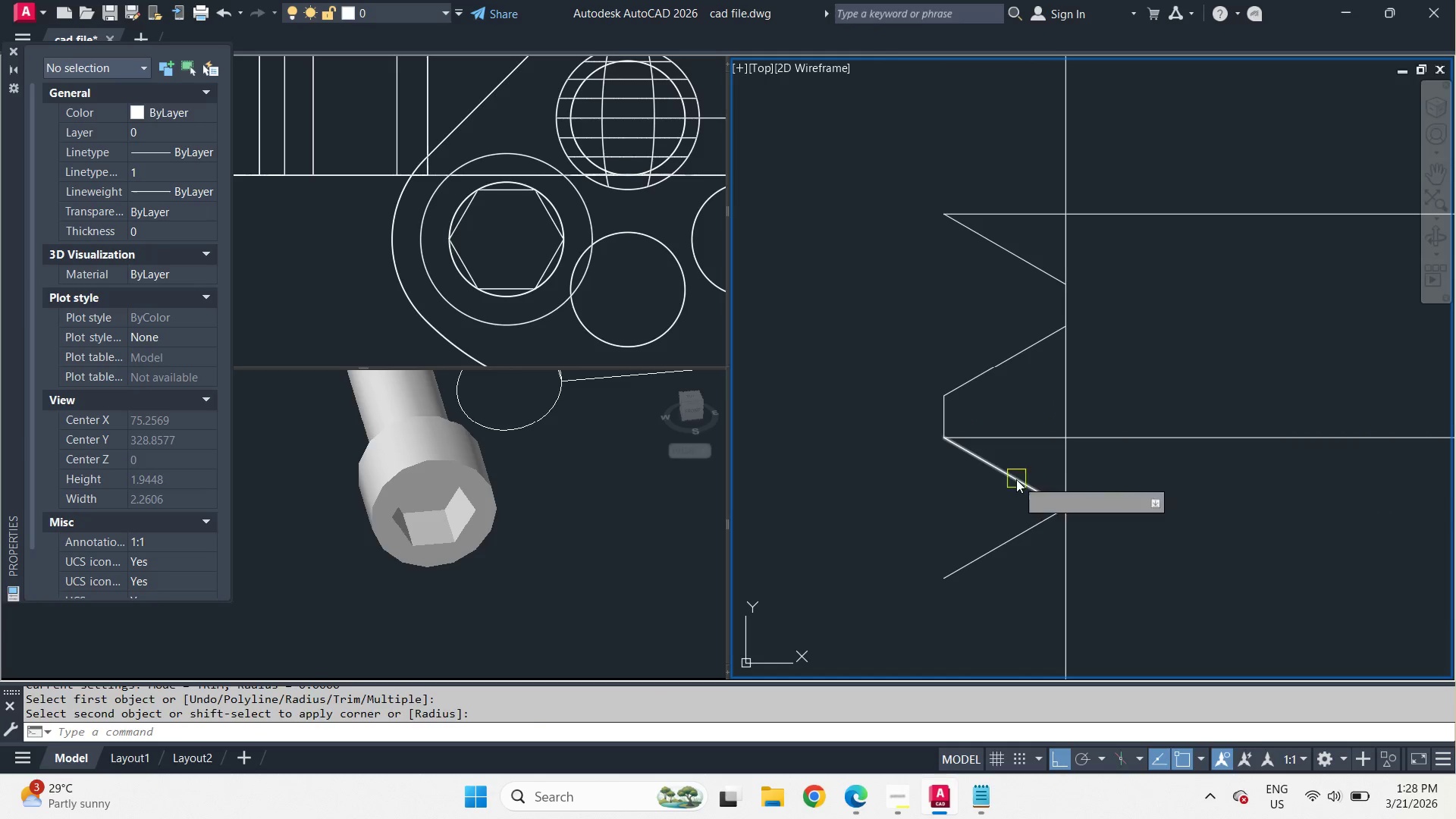 
left_click_drag(start_coordinate=[1016, 479], to_coordinate=[1025, 482])
 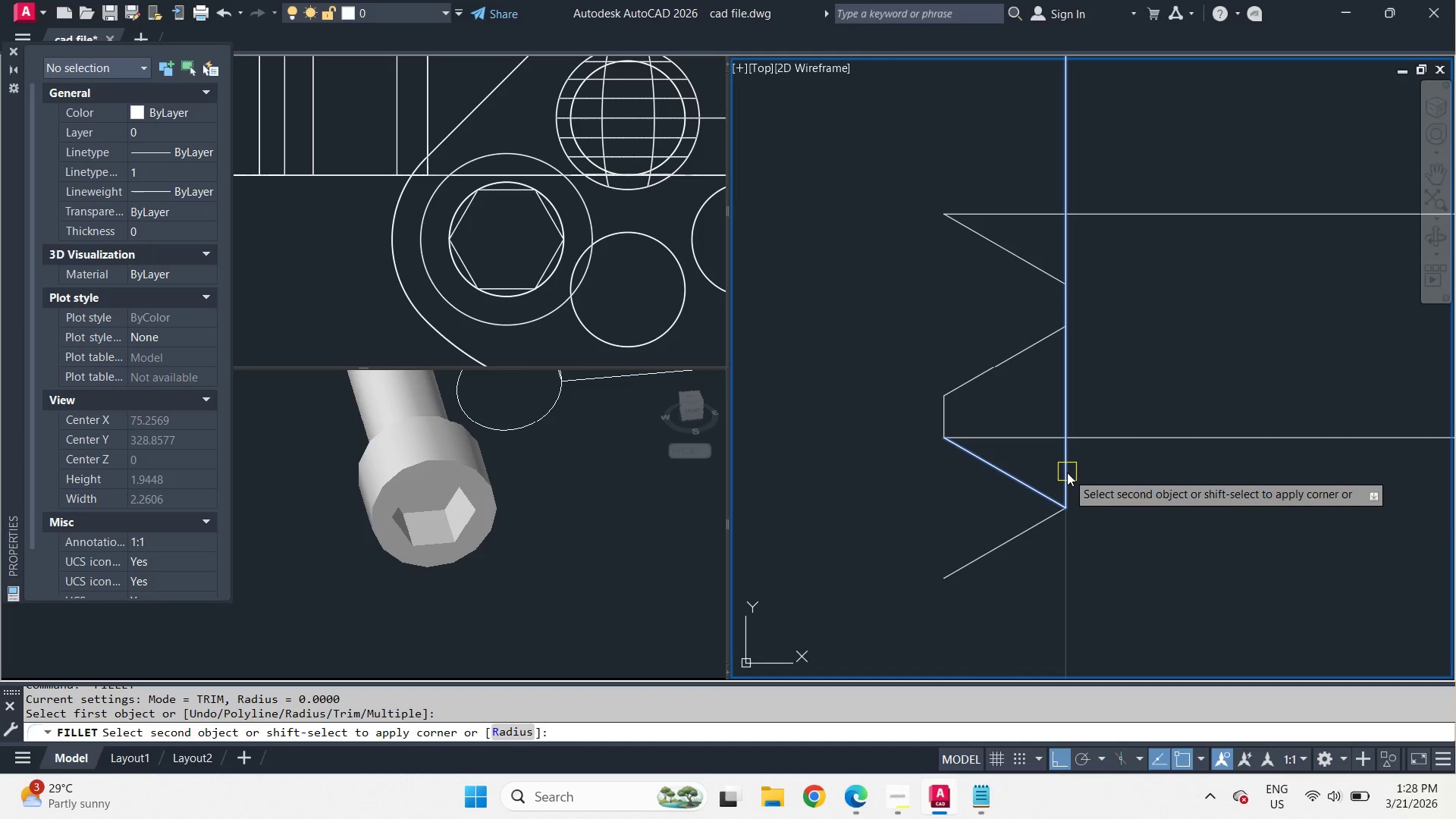 
left_click([1067, 472])
 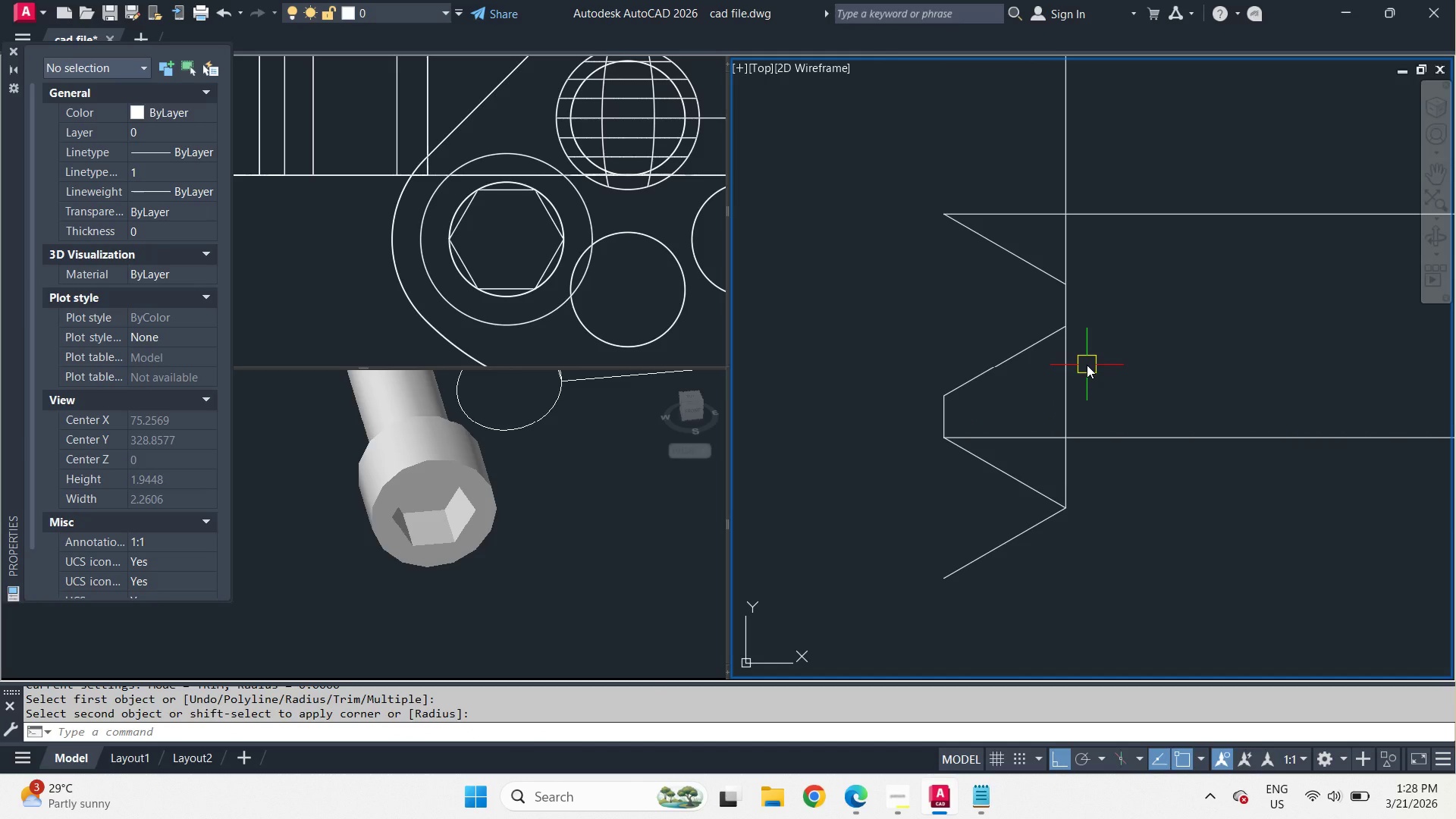 
key(Space)
 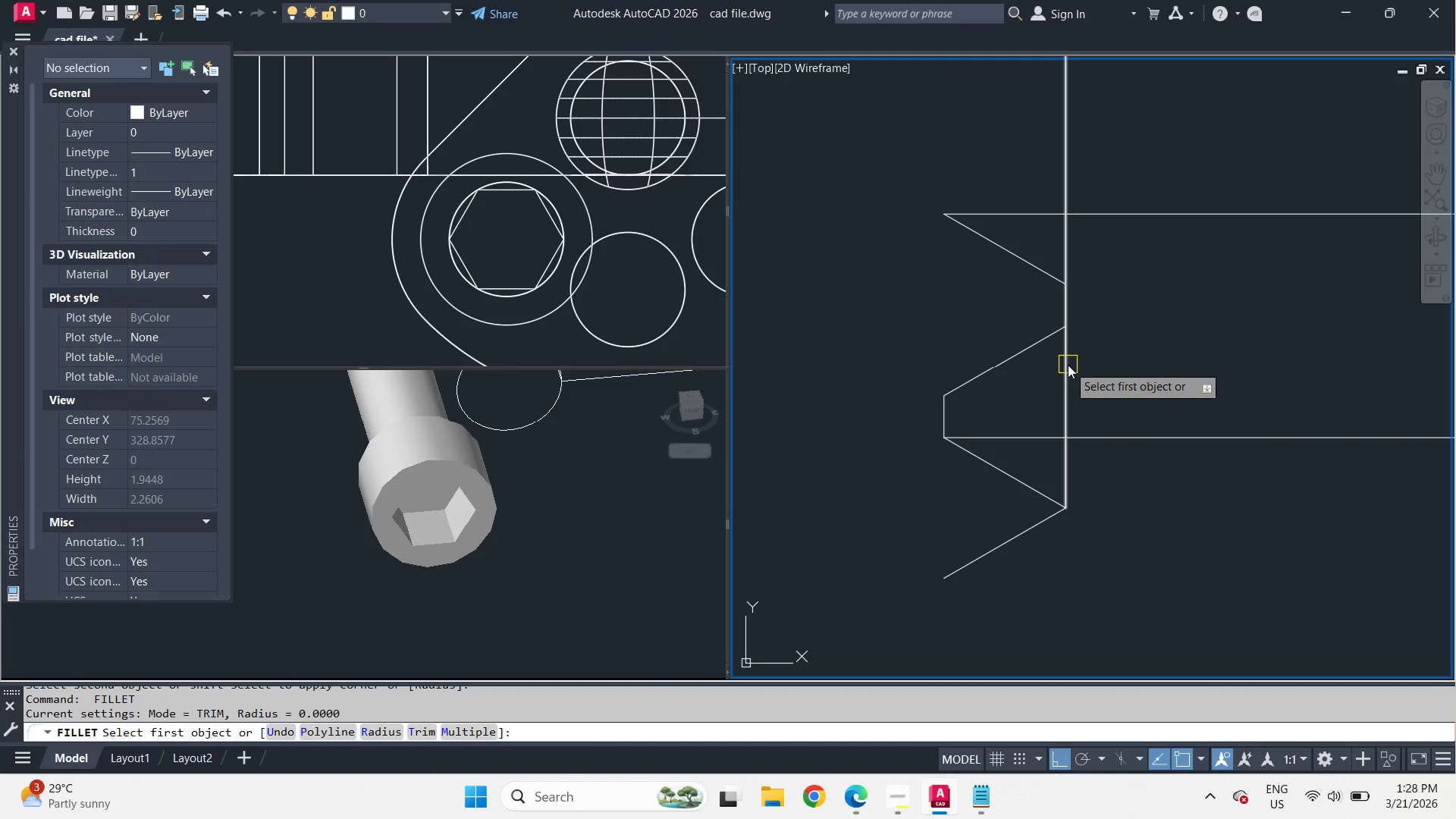 
left_click([1068, 365])
 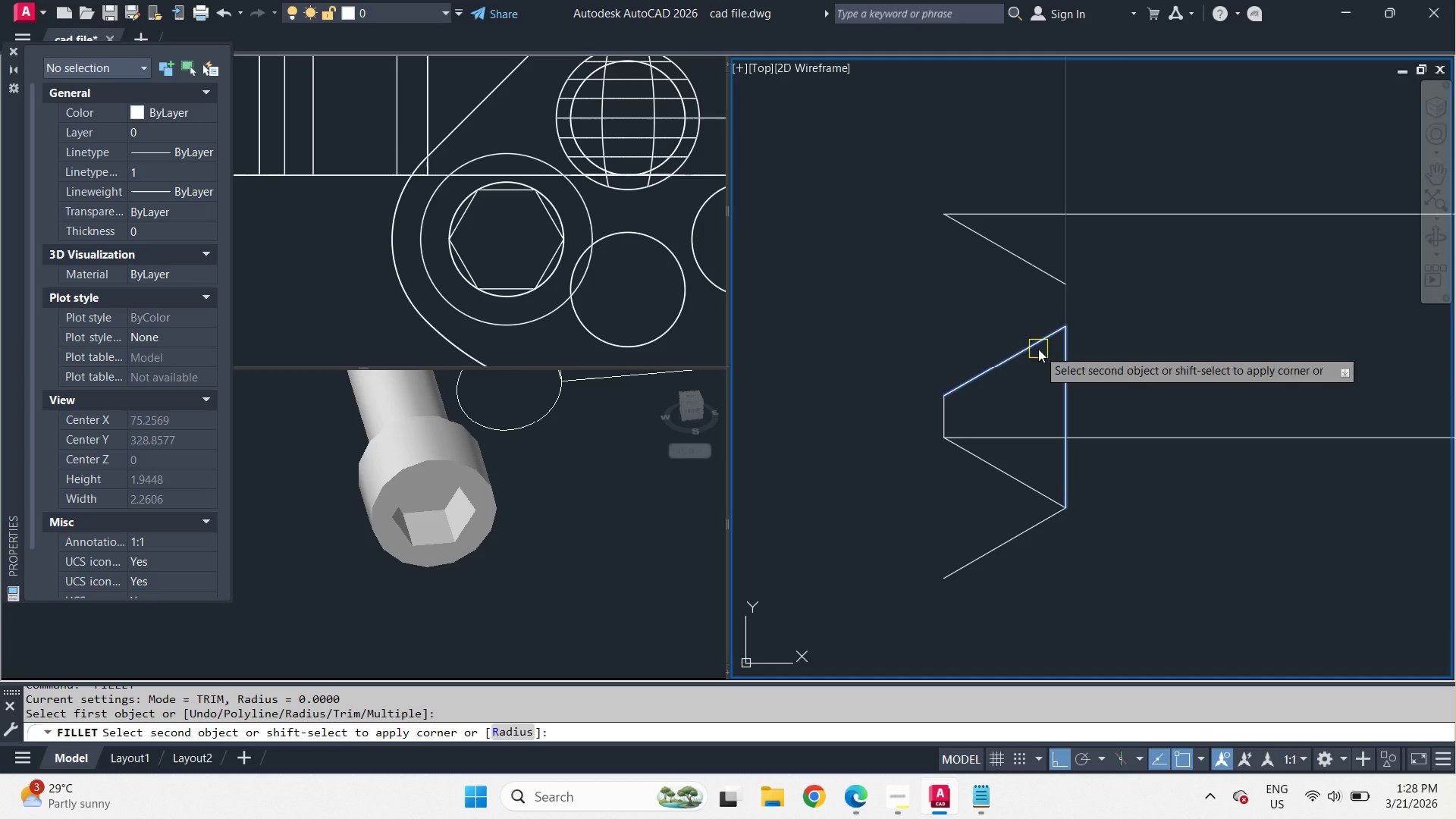 
key(Escape)
 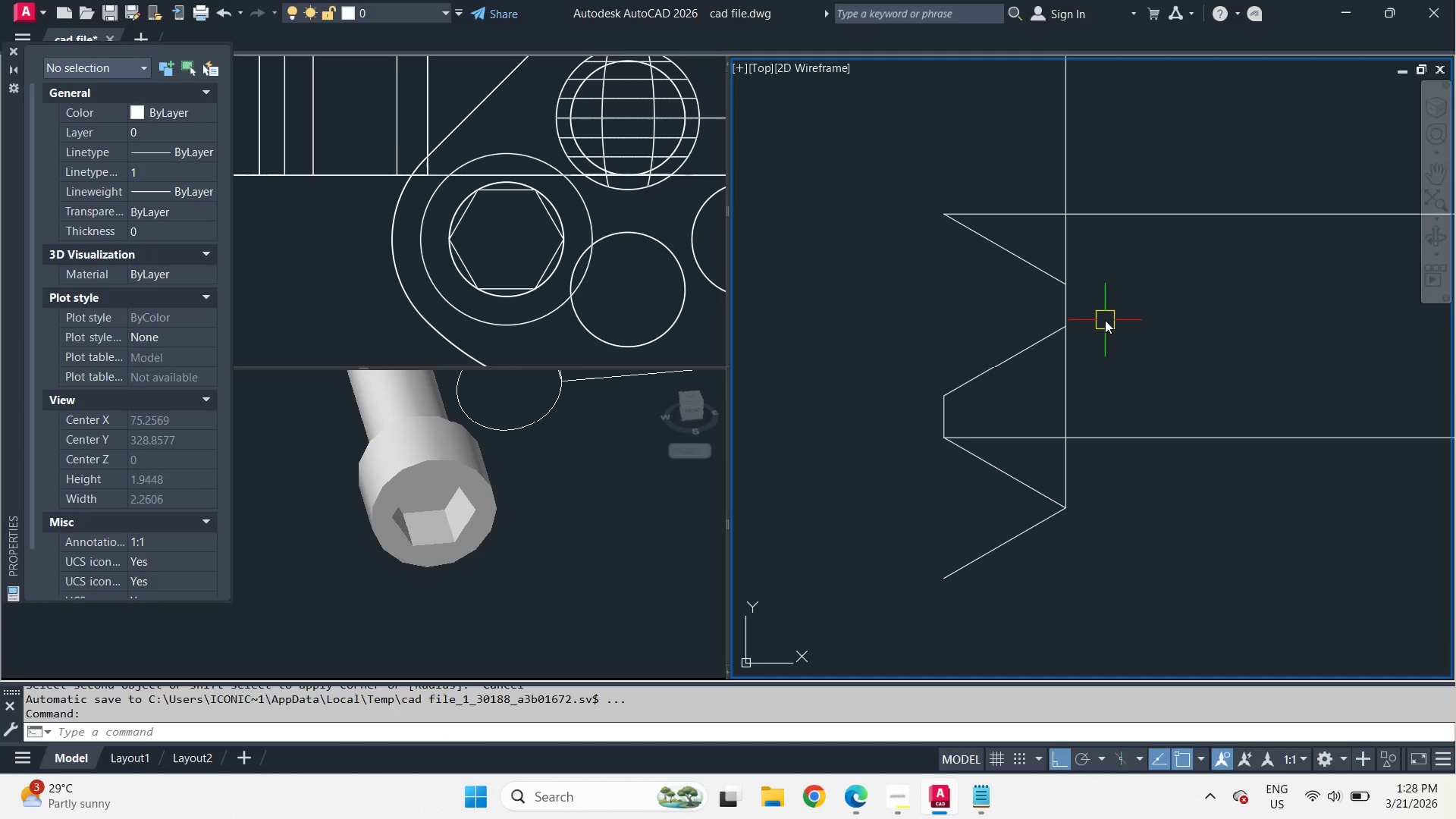 
hold_key(key=ControlLeft, duration=1.45)
 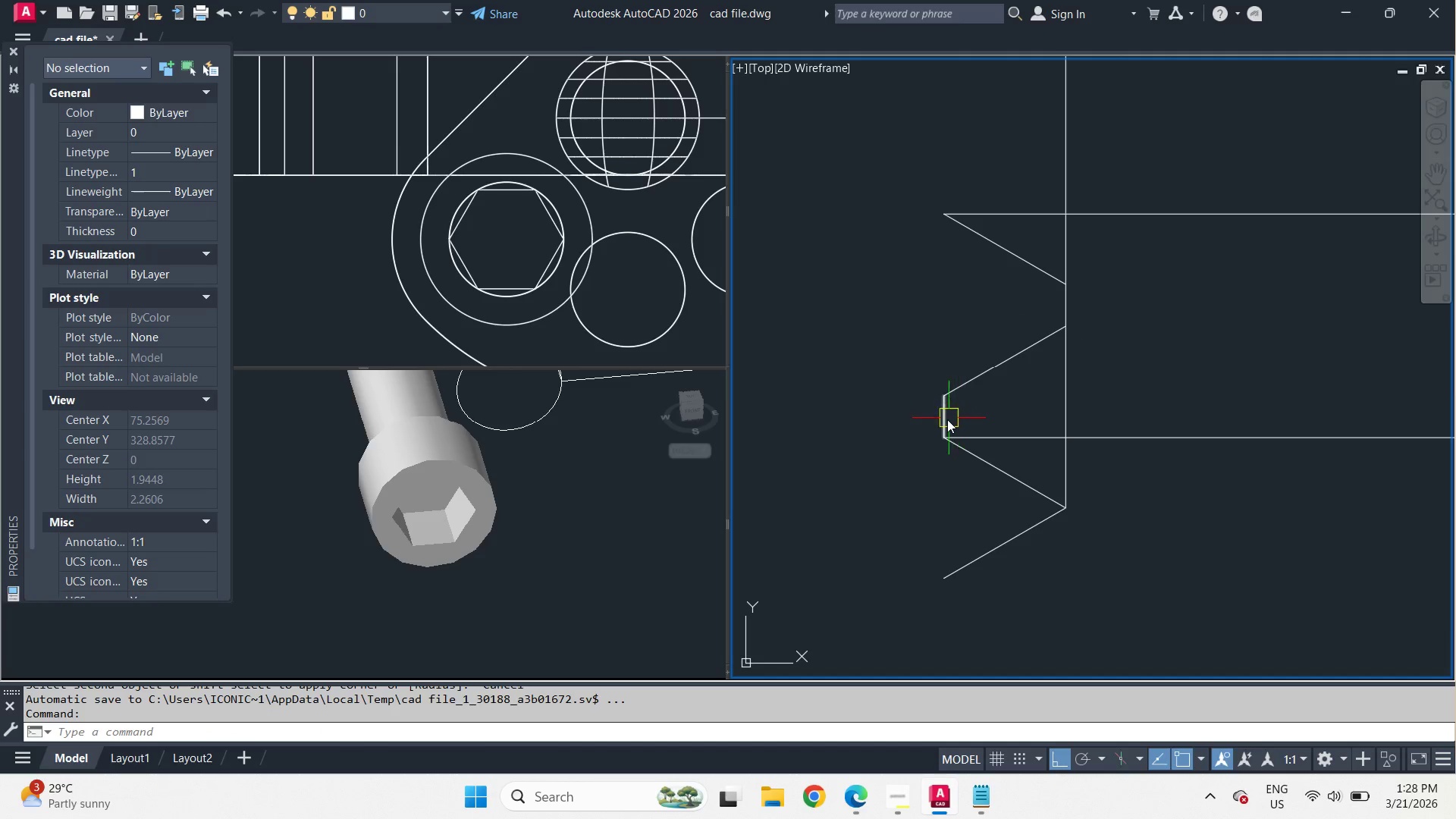 
key(F)
 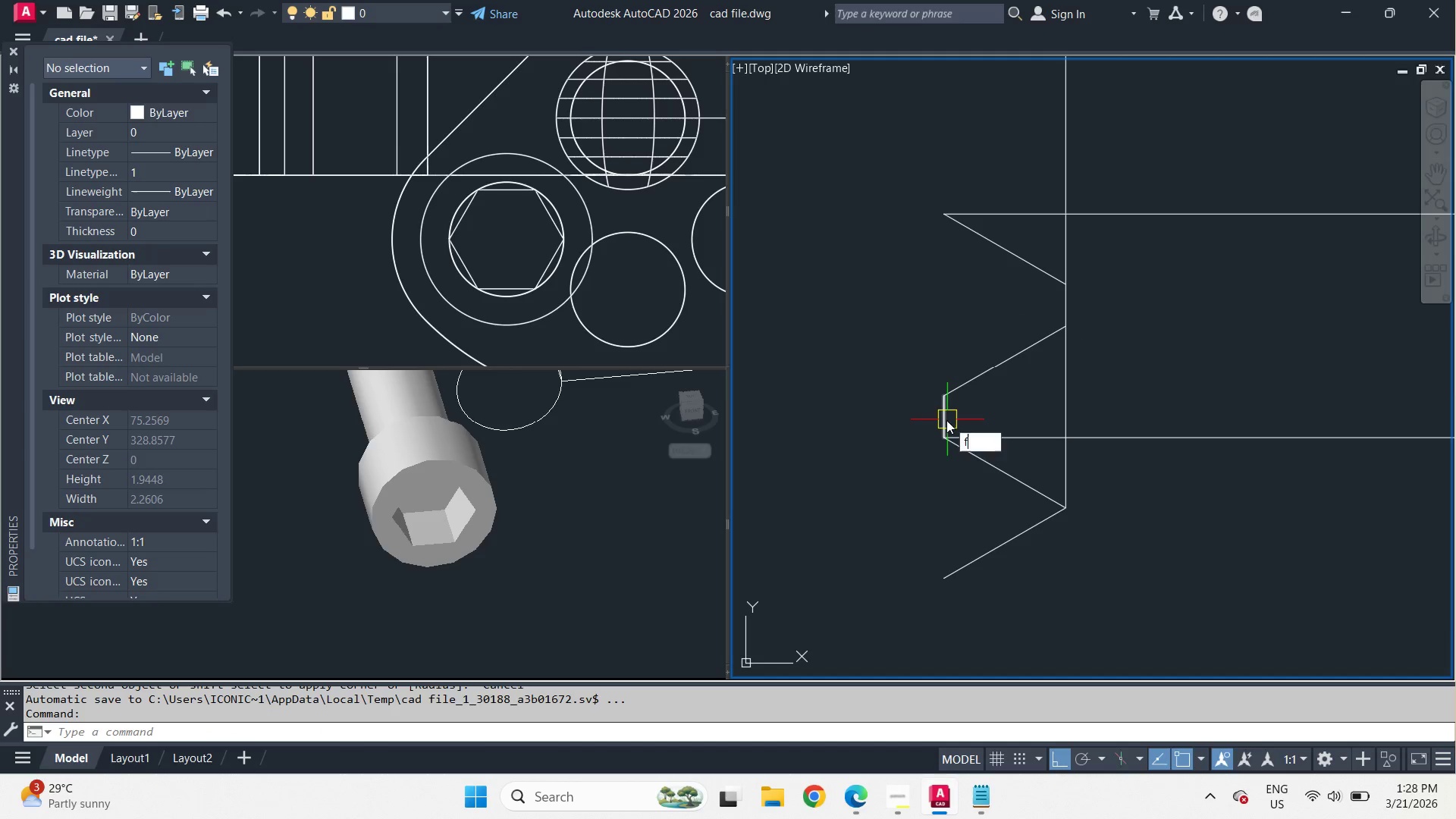 
key(Space)
 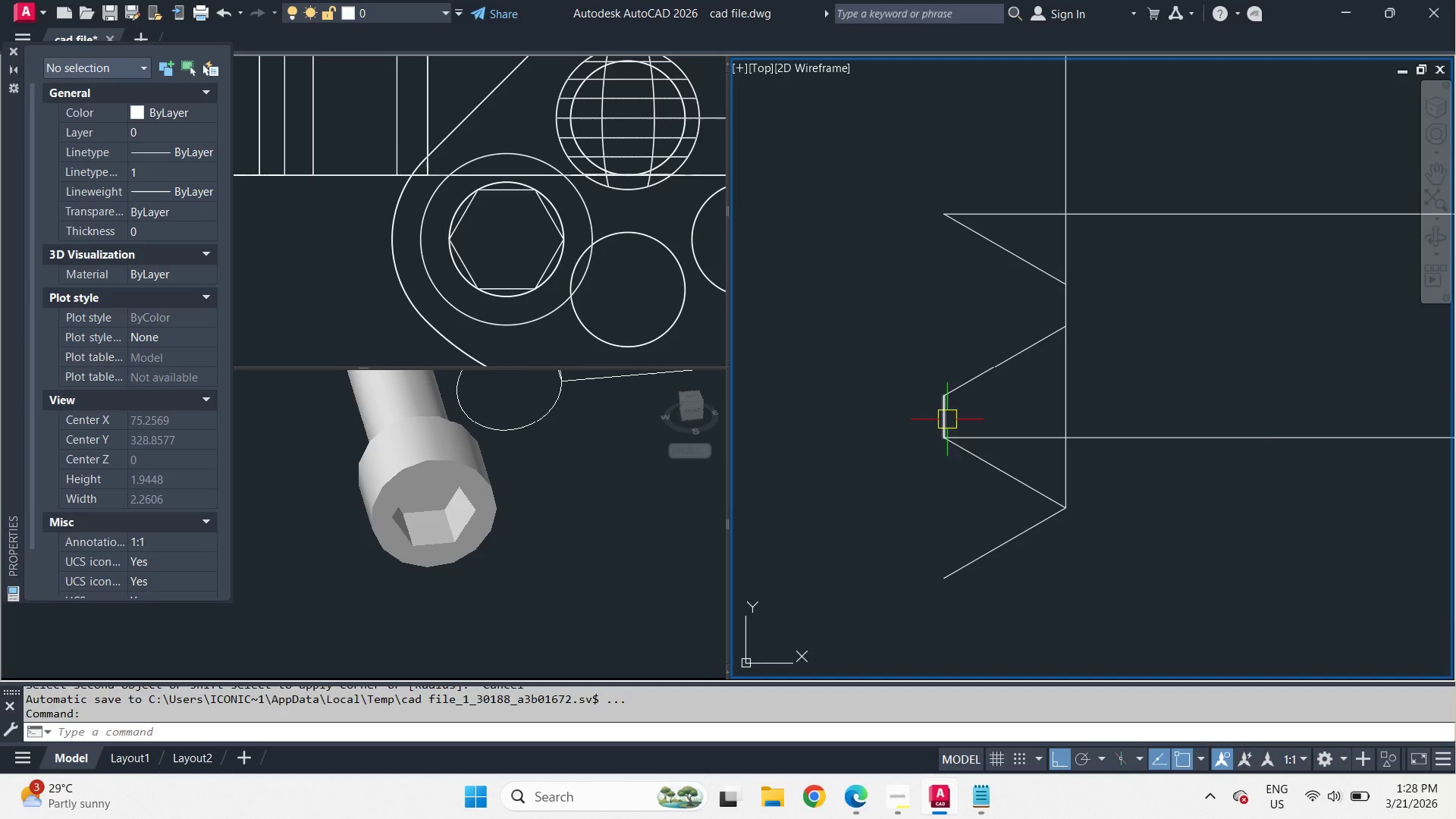 
left_click([946, 420])
 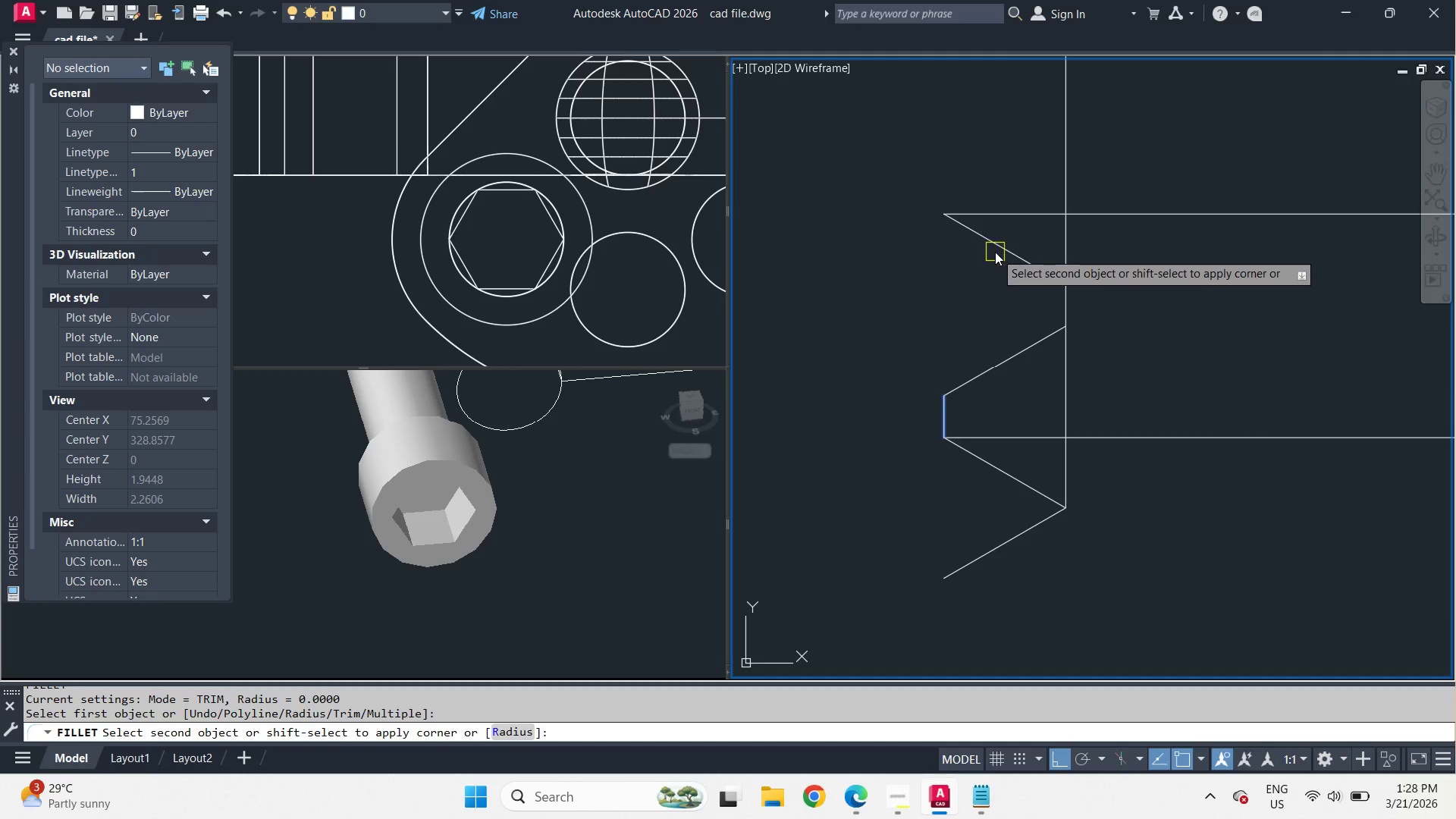 
left_click([995, 252])
 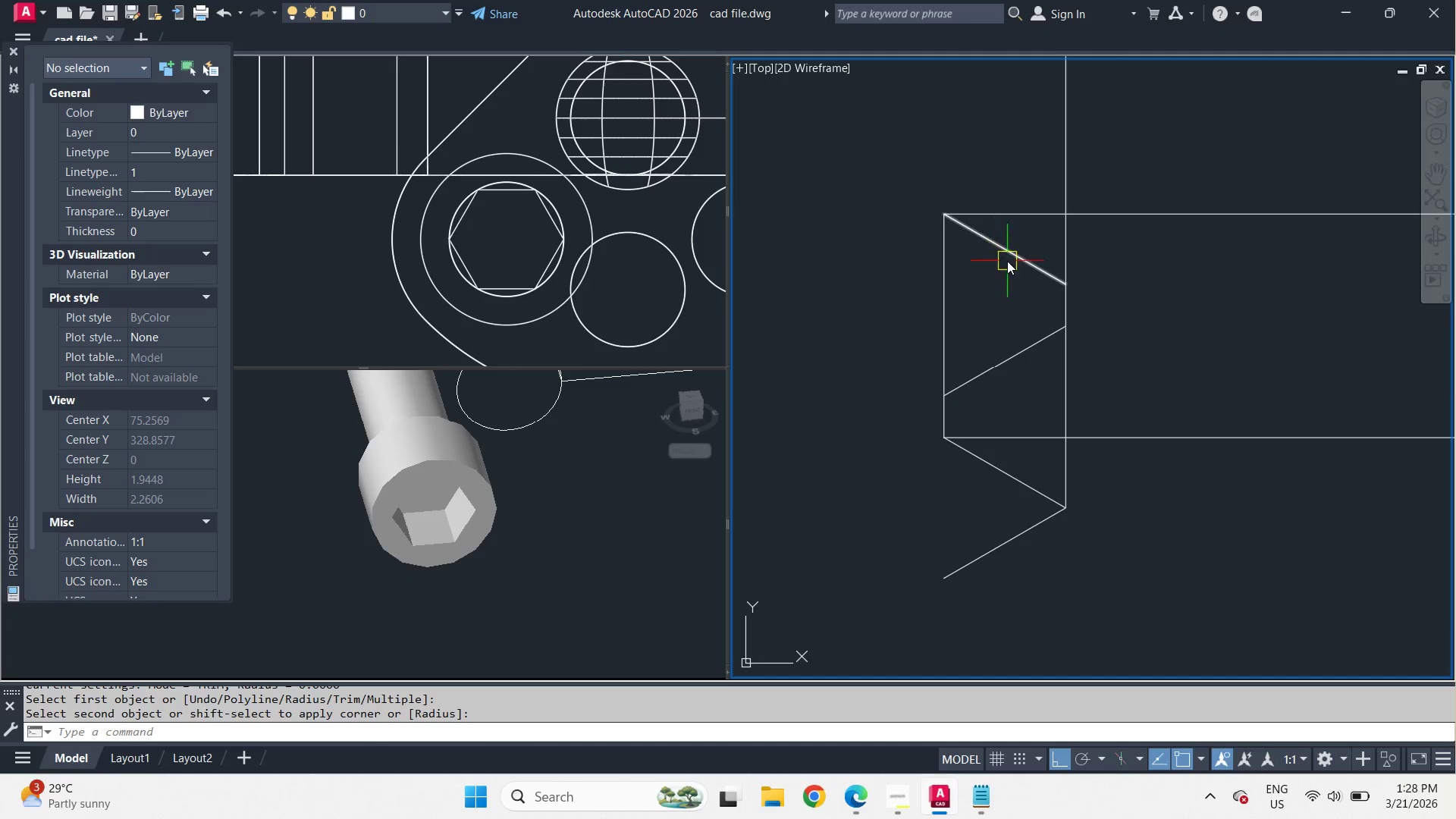 
key(Space)
 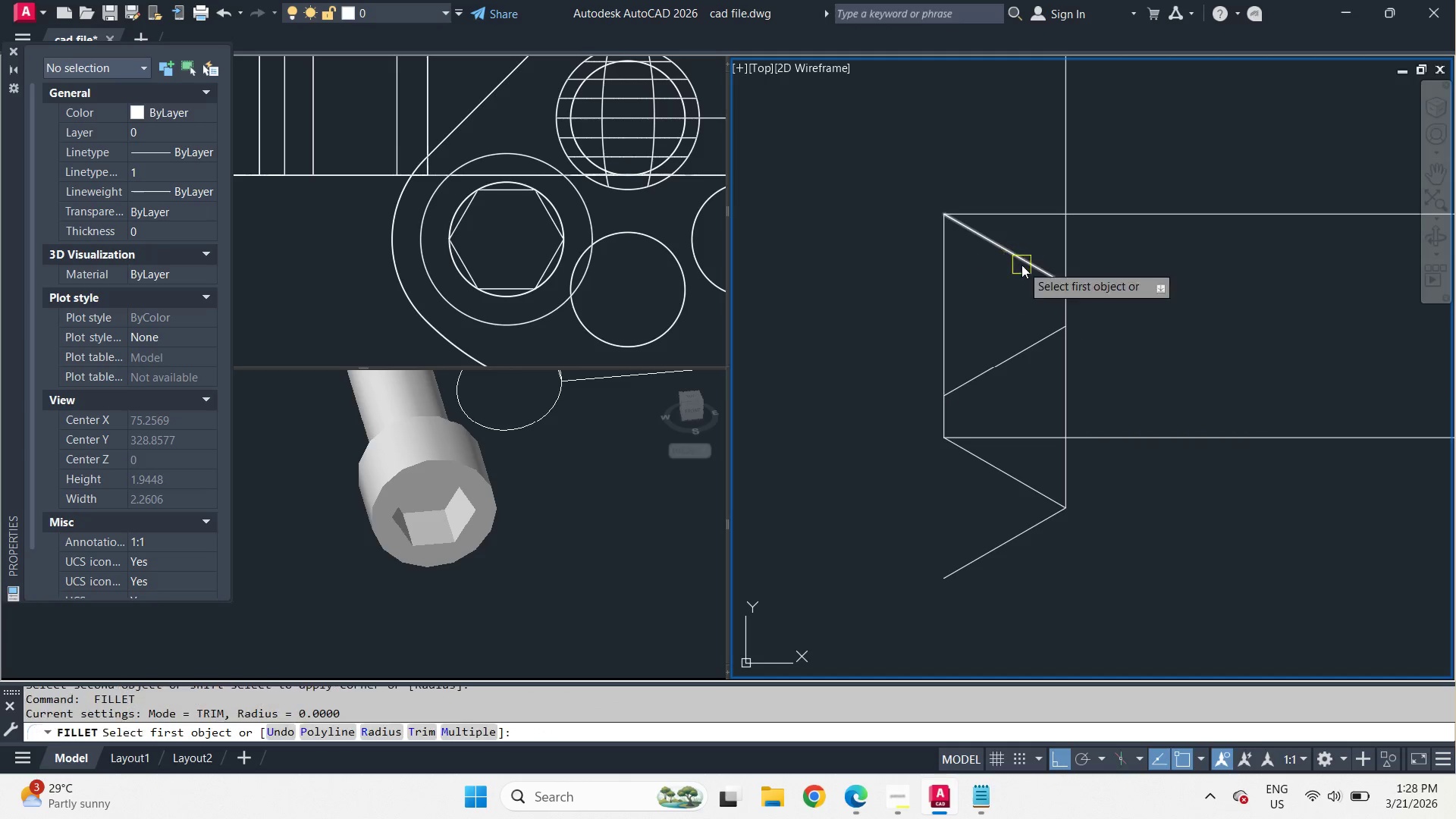 
left_click_drag(start_coordinate=[1021, 265], to_coordinate=[1026, 273])
 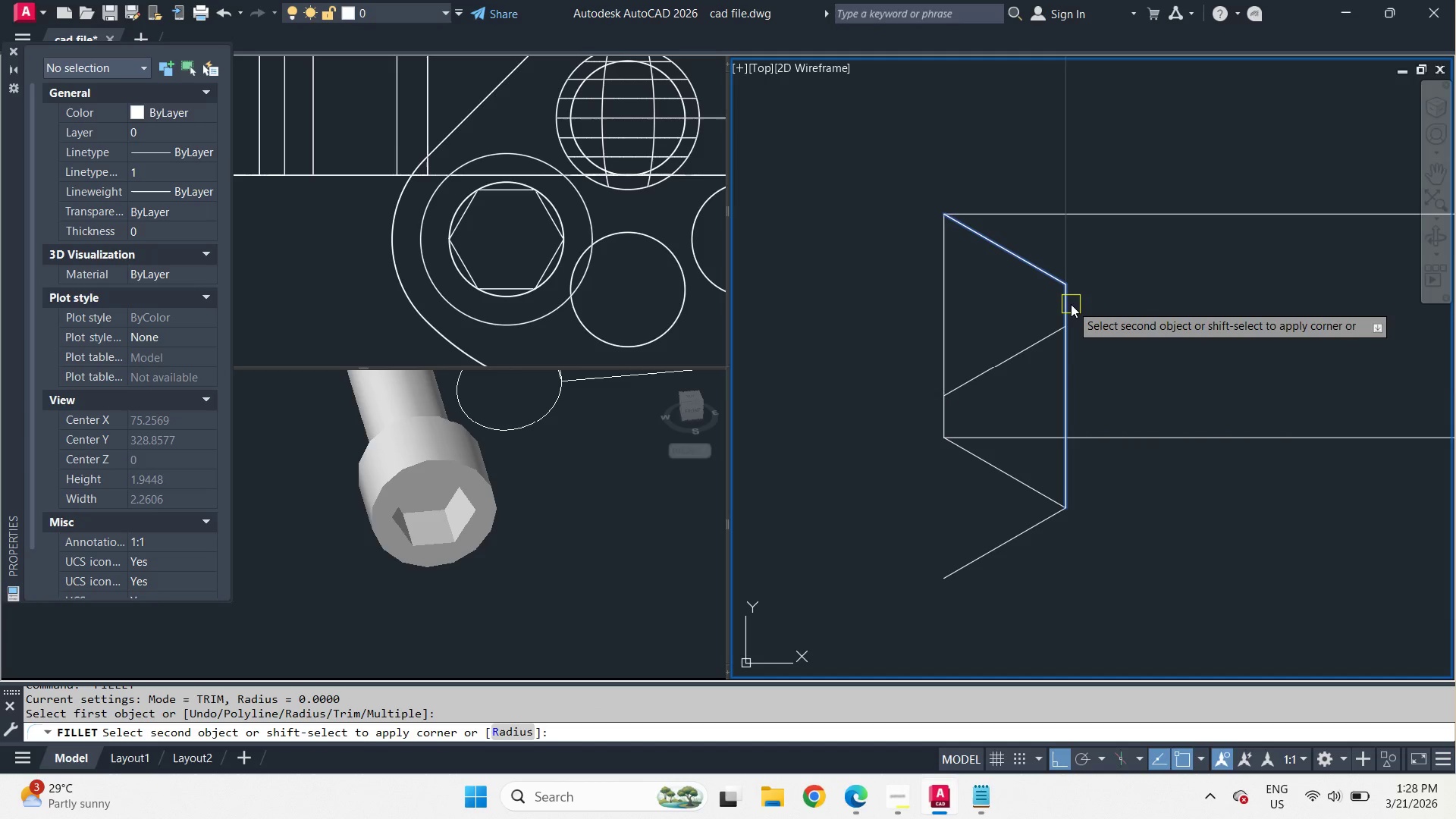 
left_click([1069, 304])
 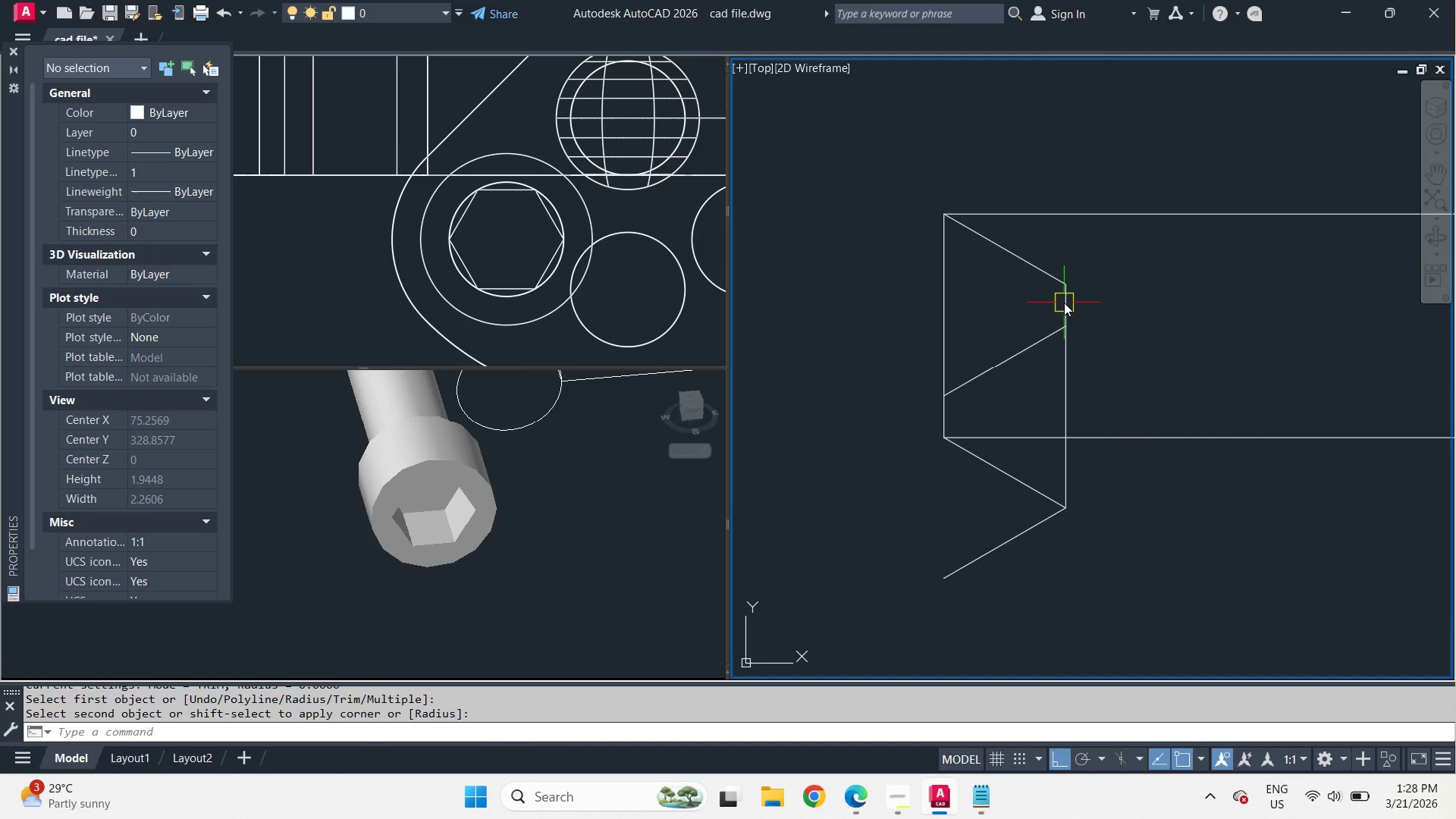 
key(Space)
 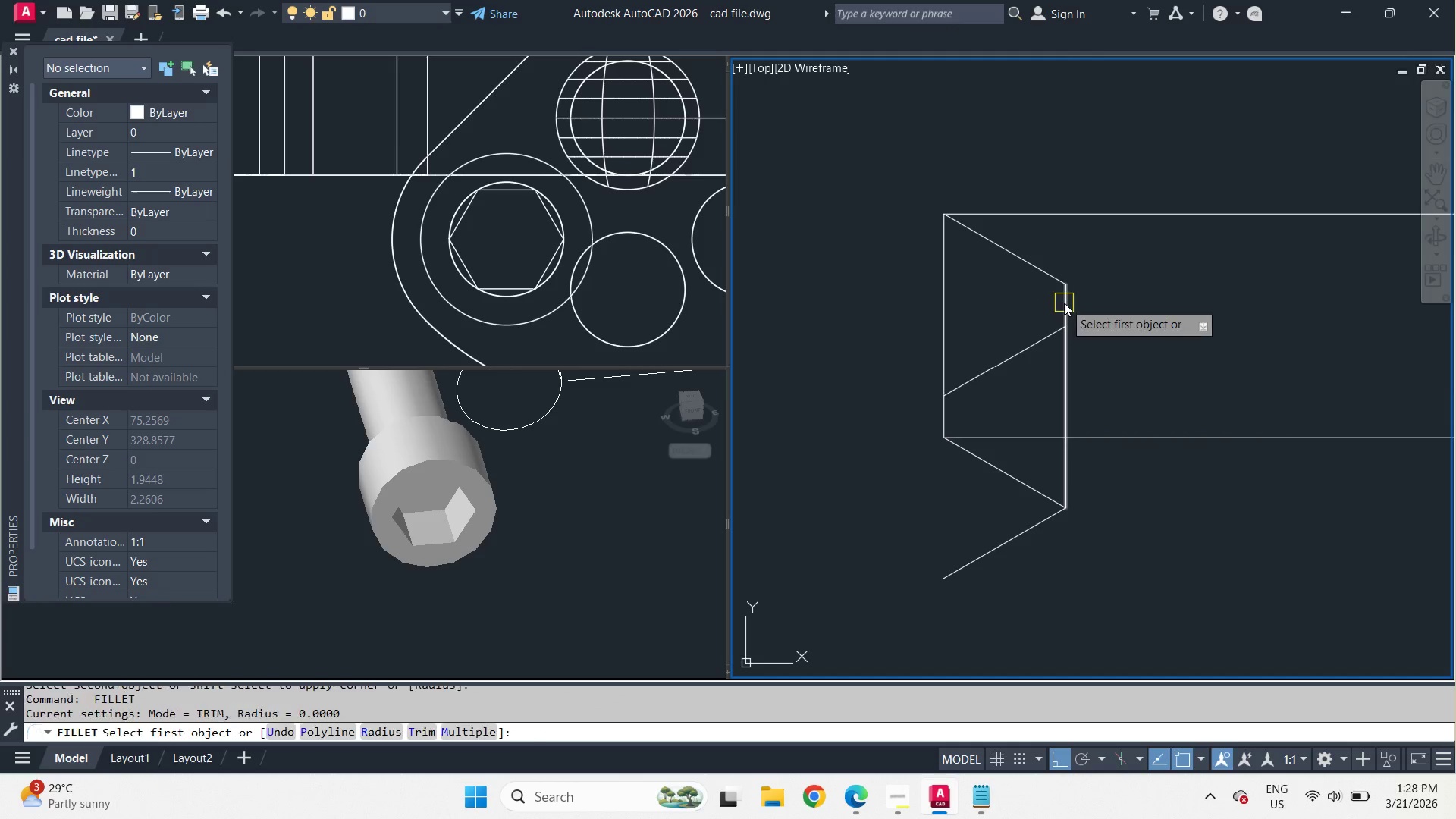 
double_click([1064, 303])
 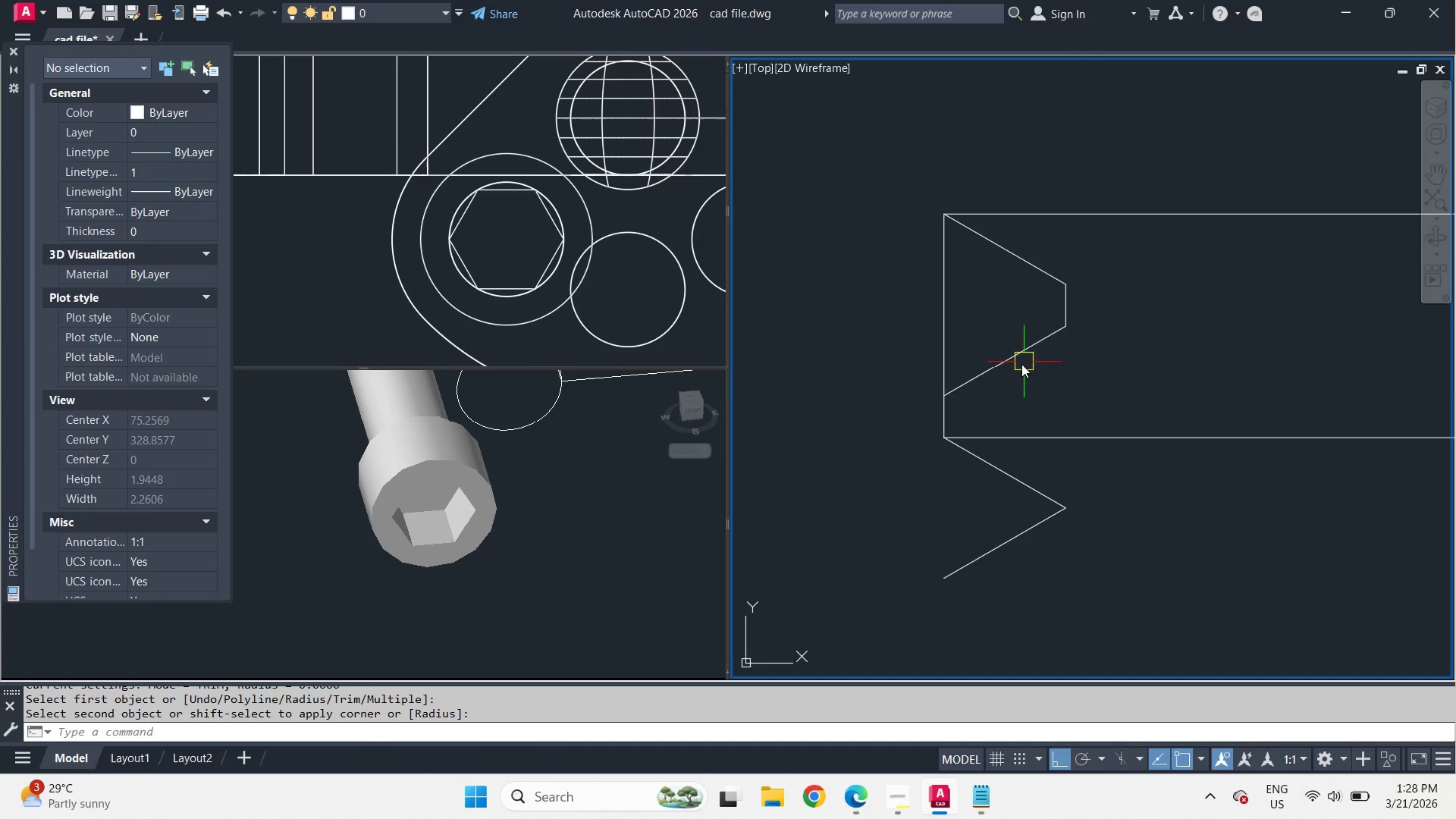 
key(Space)
 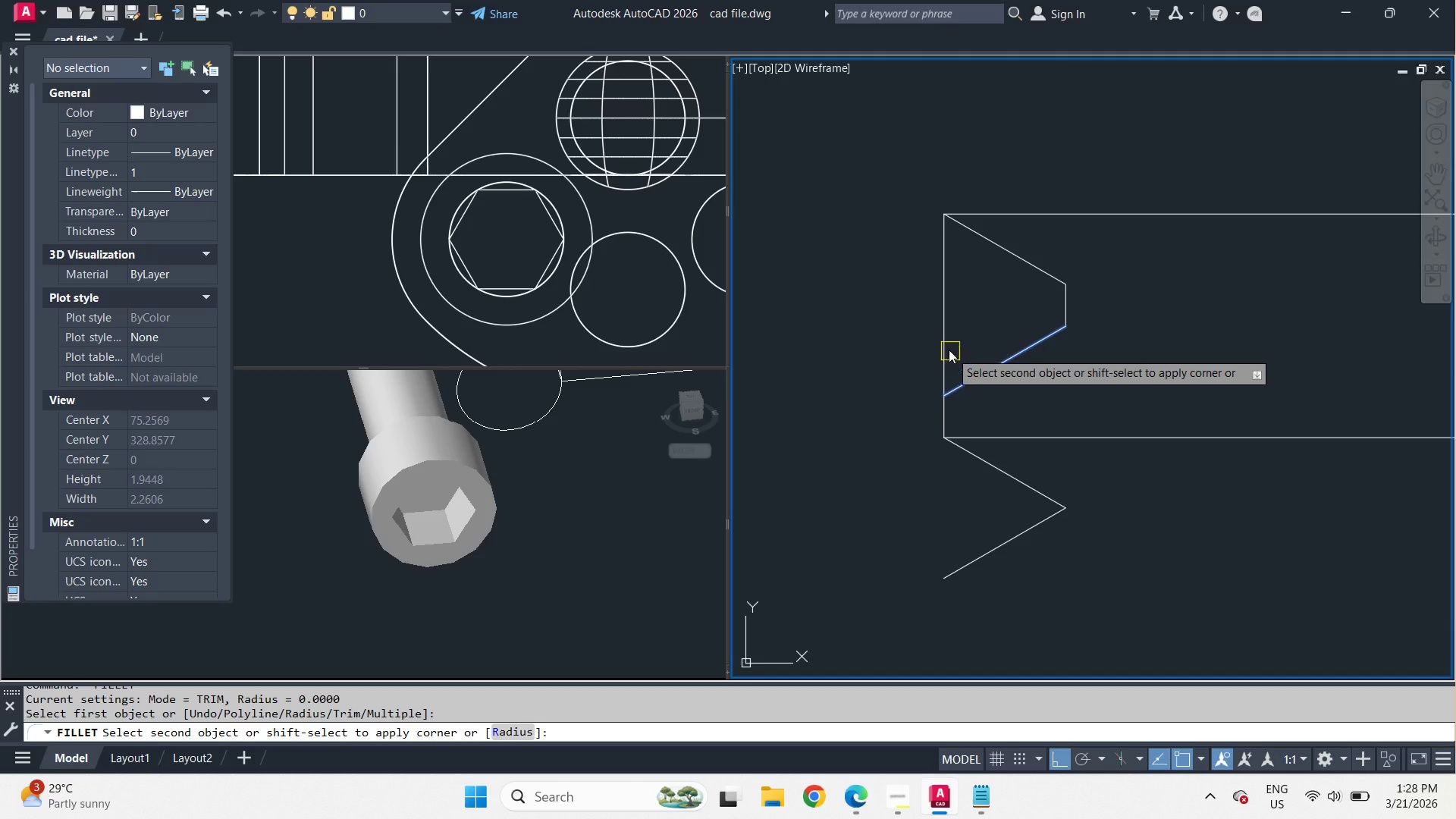 
double_click([946, 346])
 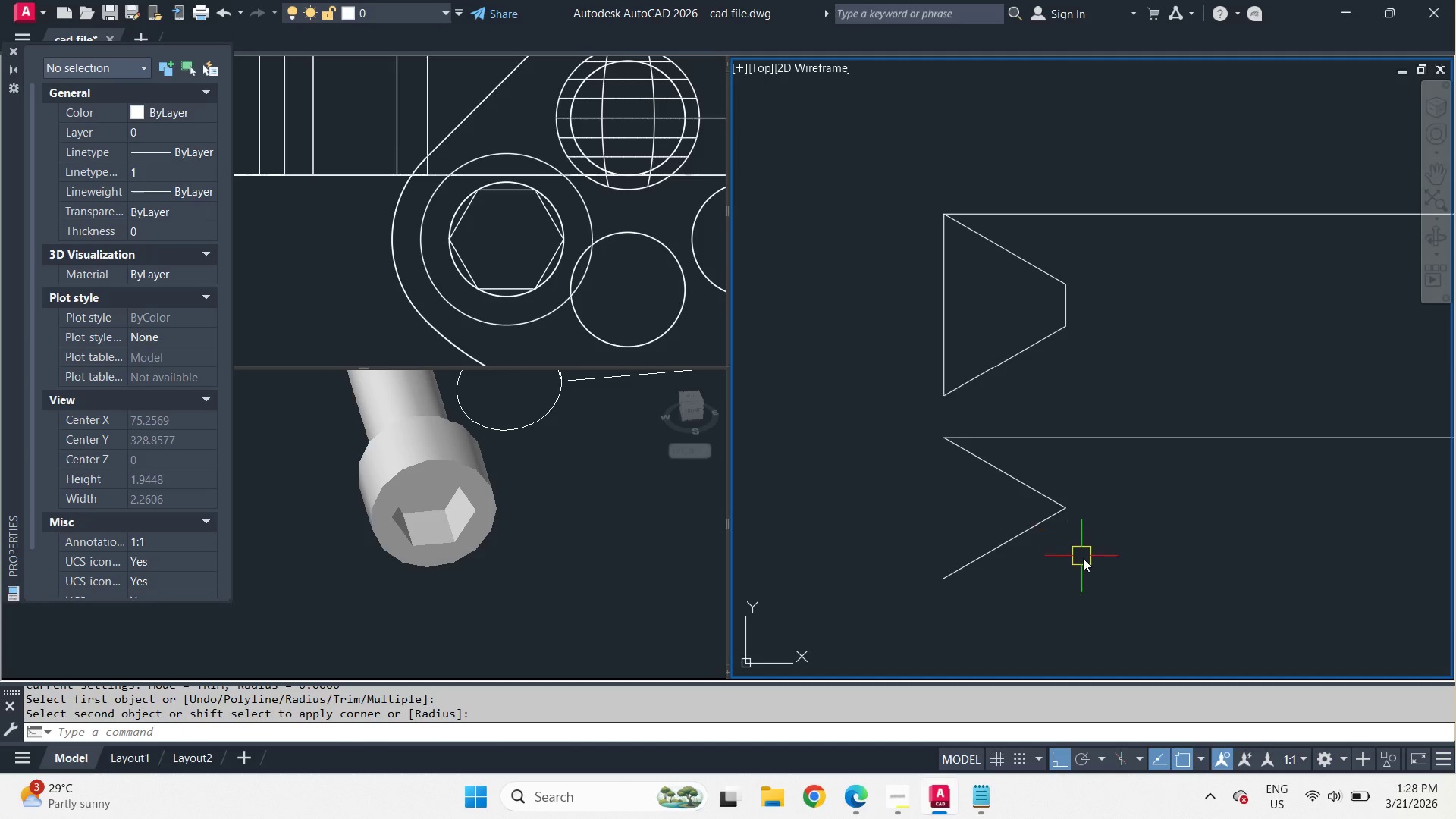 
left_click_drag(start_coordinate=[1095, 572], to_coordinate=[1089, 557])
 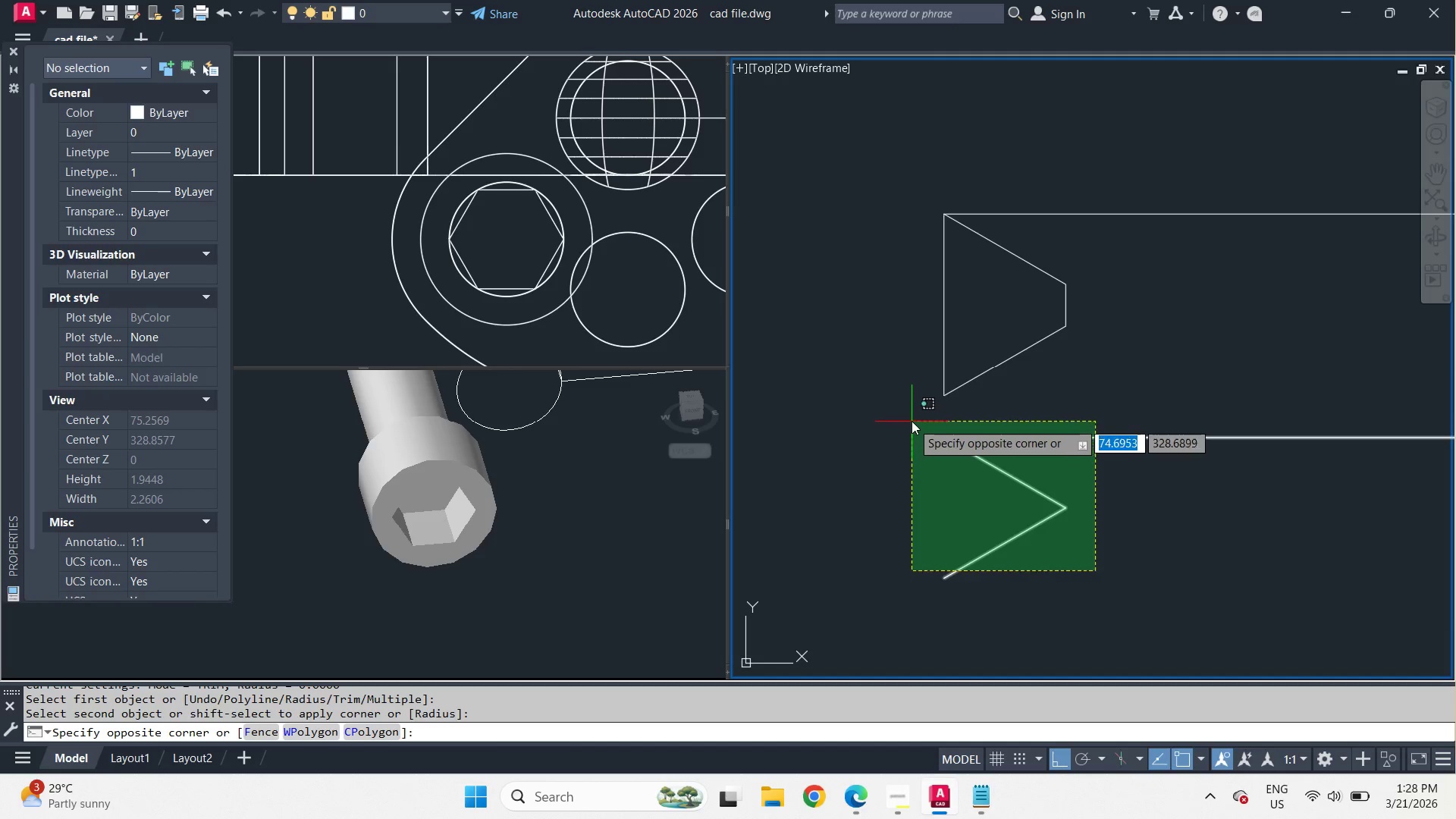 
double_click([911, 421])
 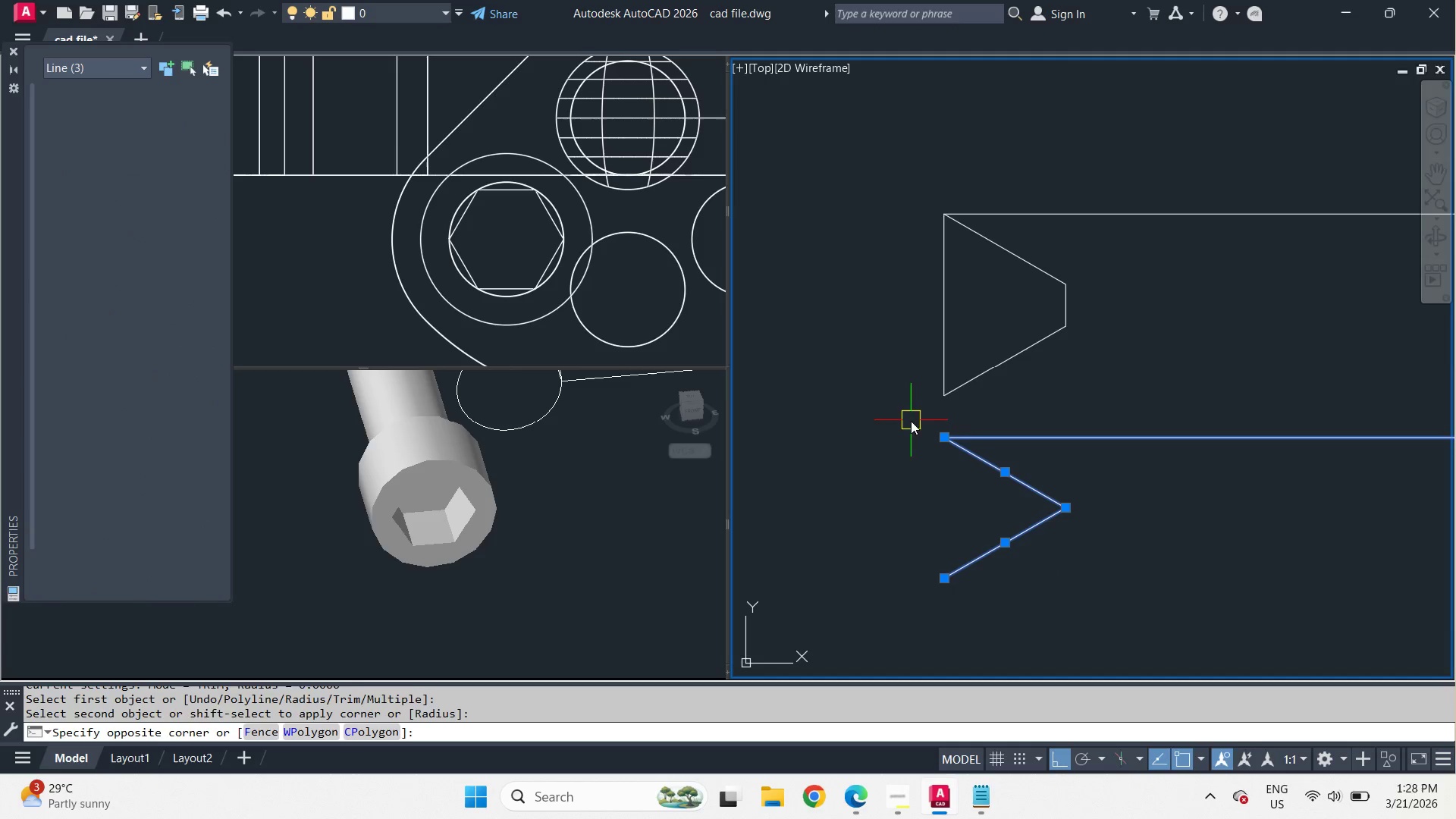 
key(E)
 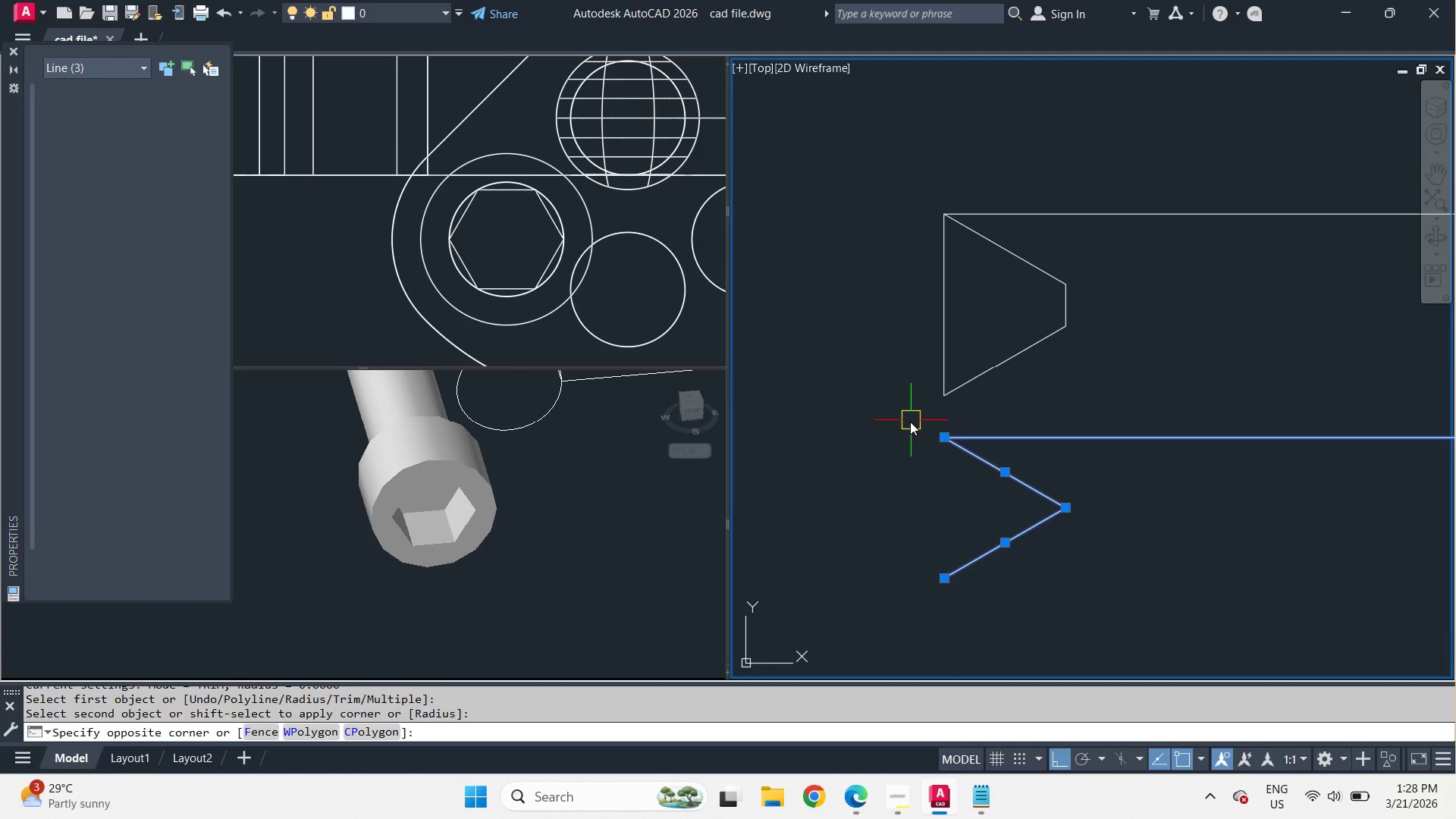 
key(Space)
 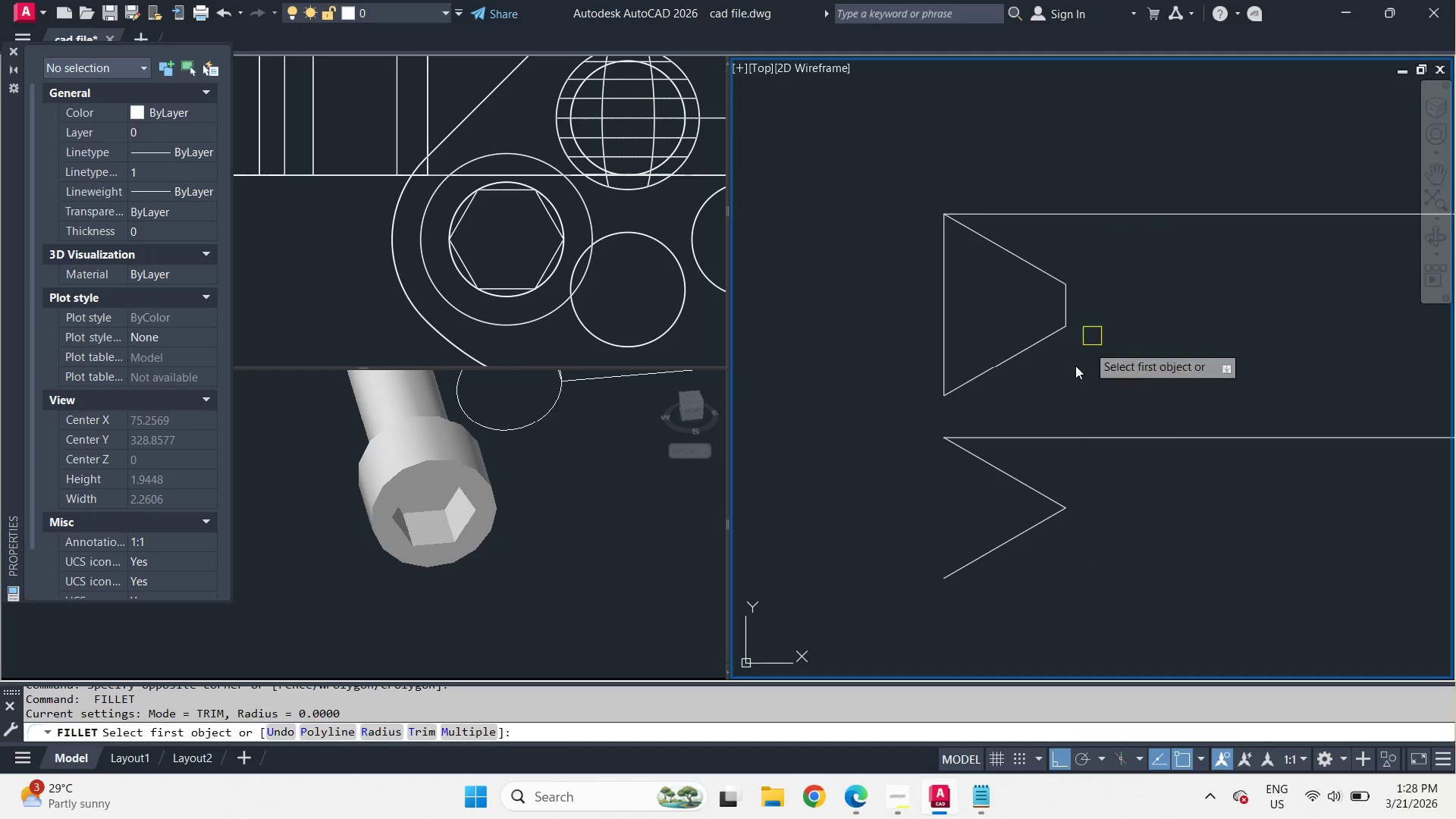 
key(Escape)
 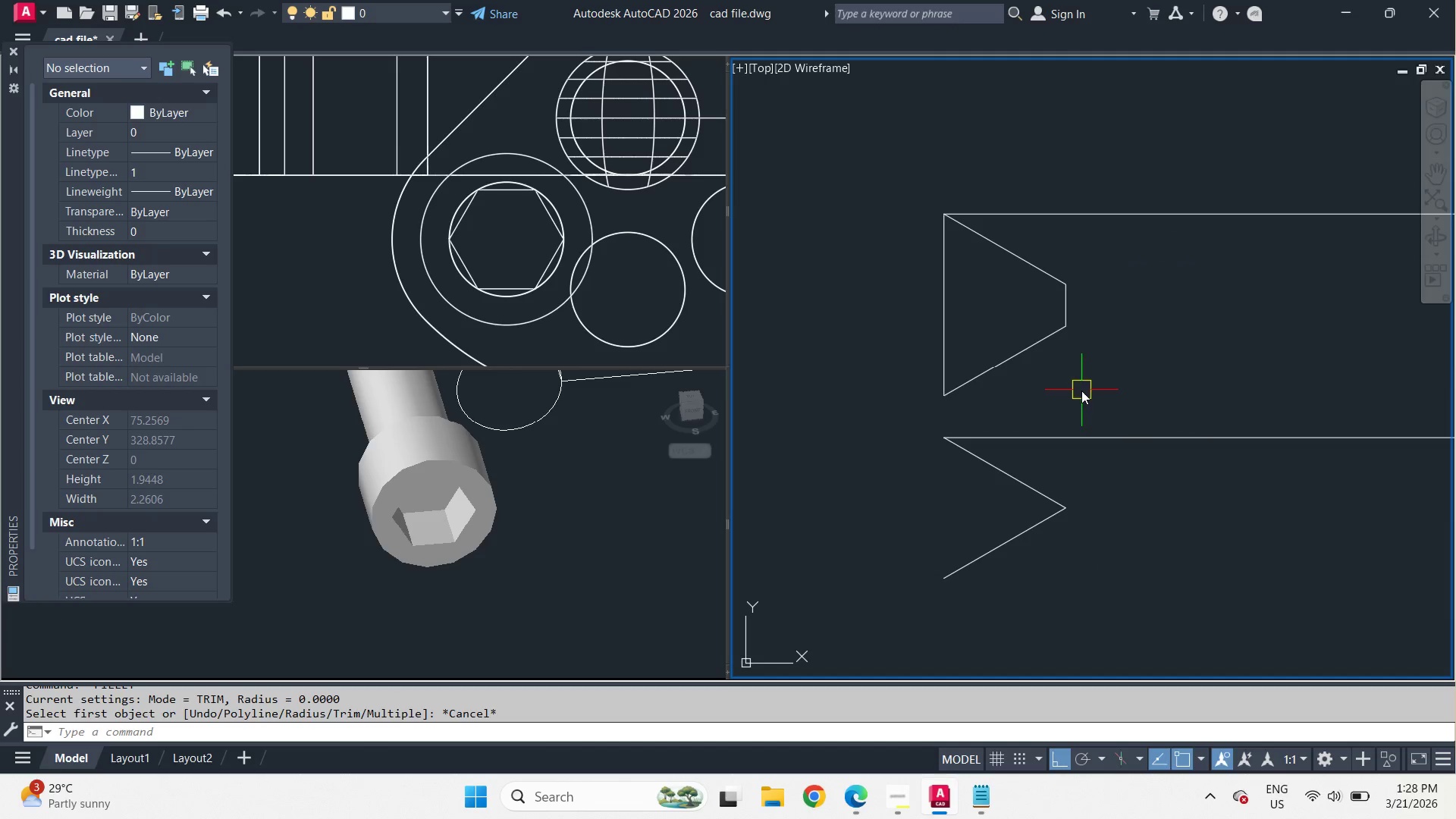 
left_click_drag(start_coordinate=[1081, 391], to_coordinate=[1056, 362])
 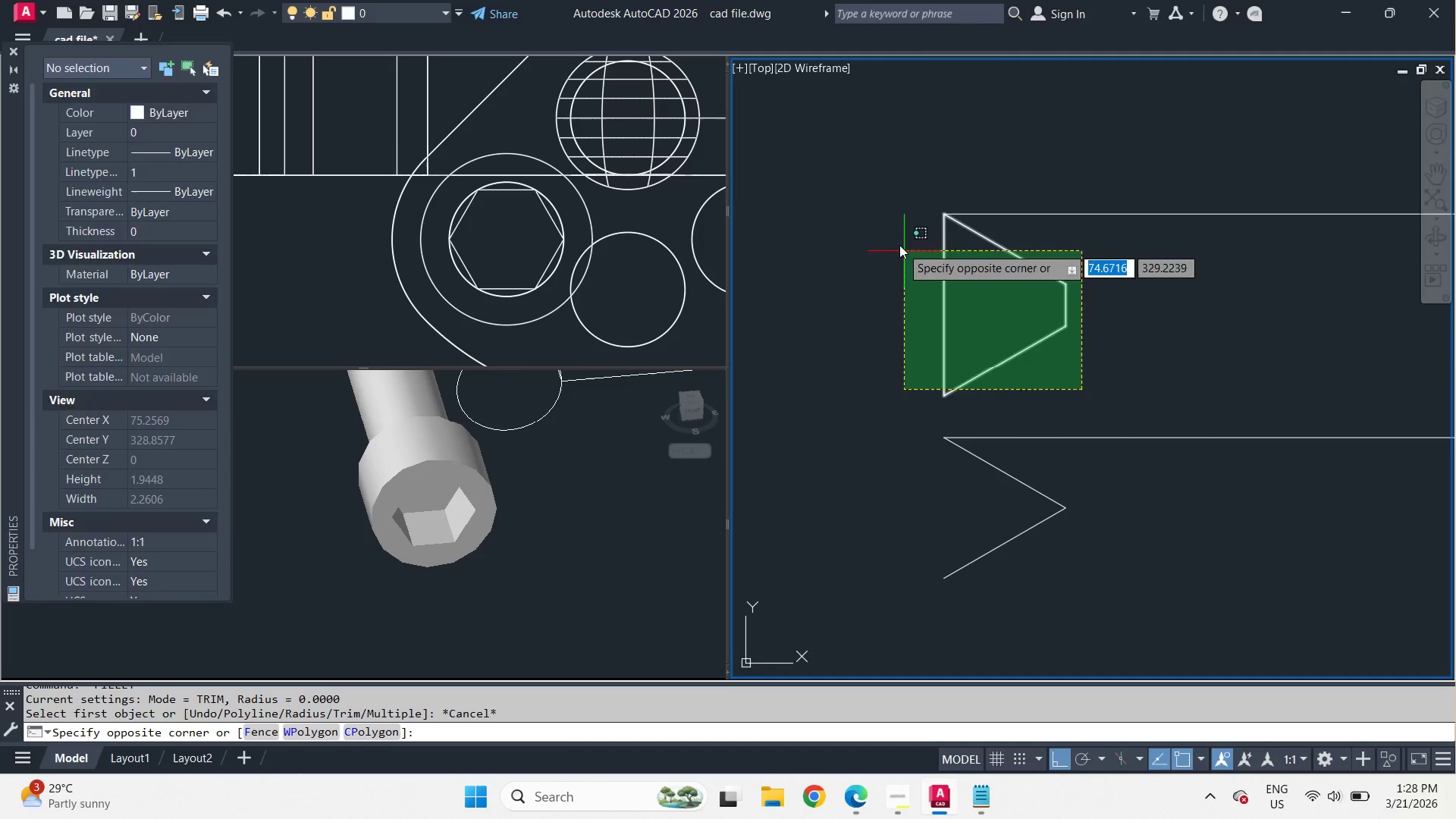 
double_click([899, 245])
 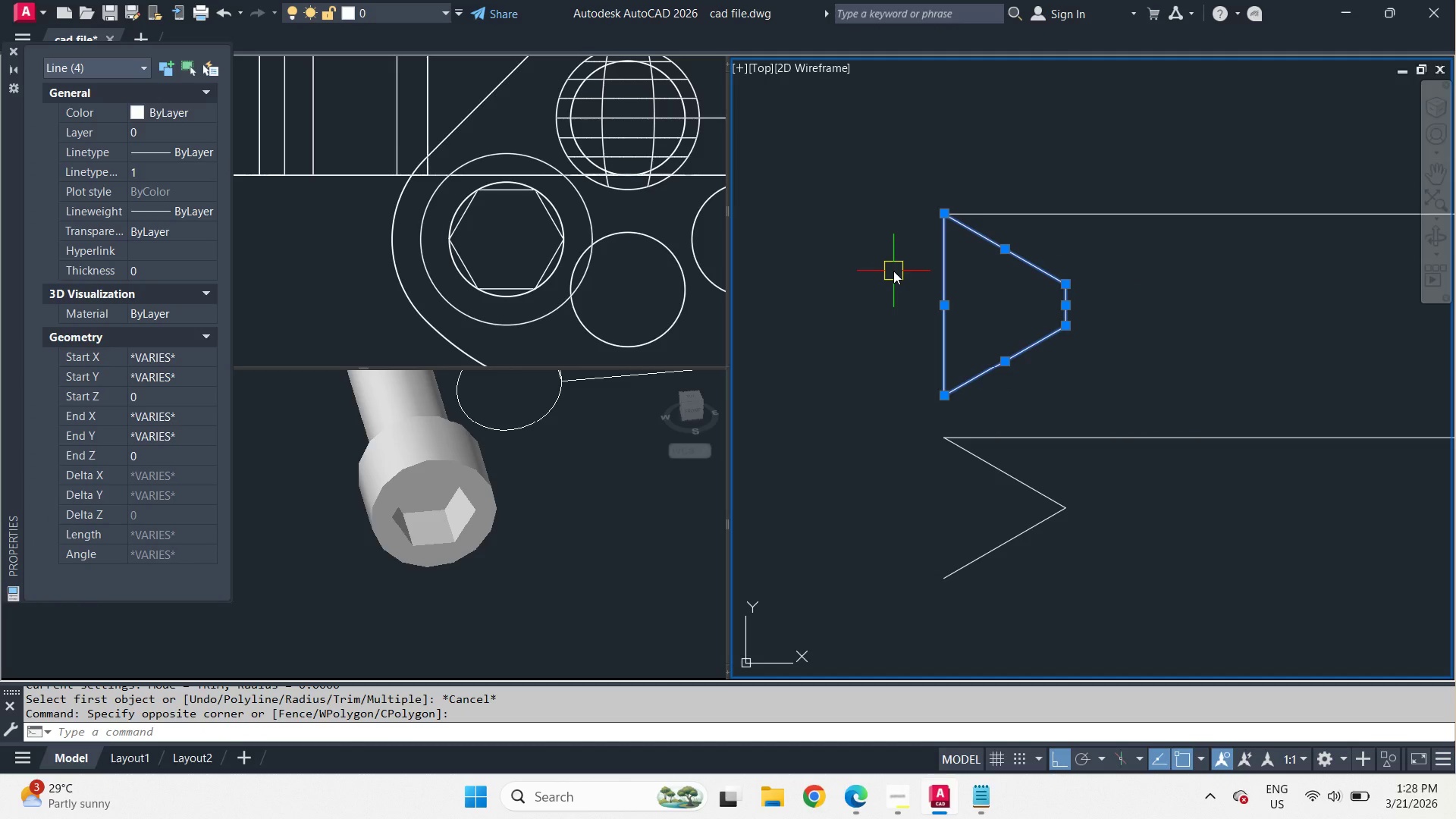 
key(J)
 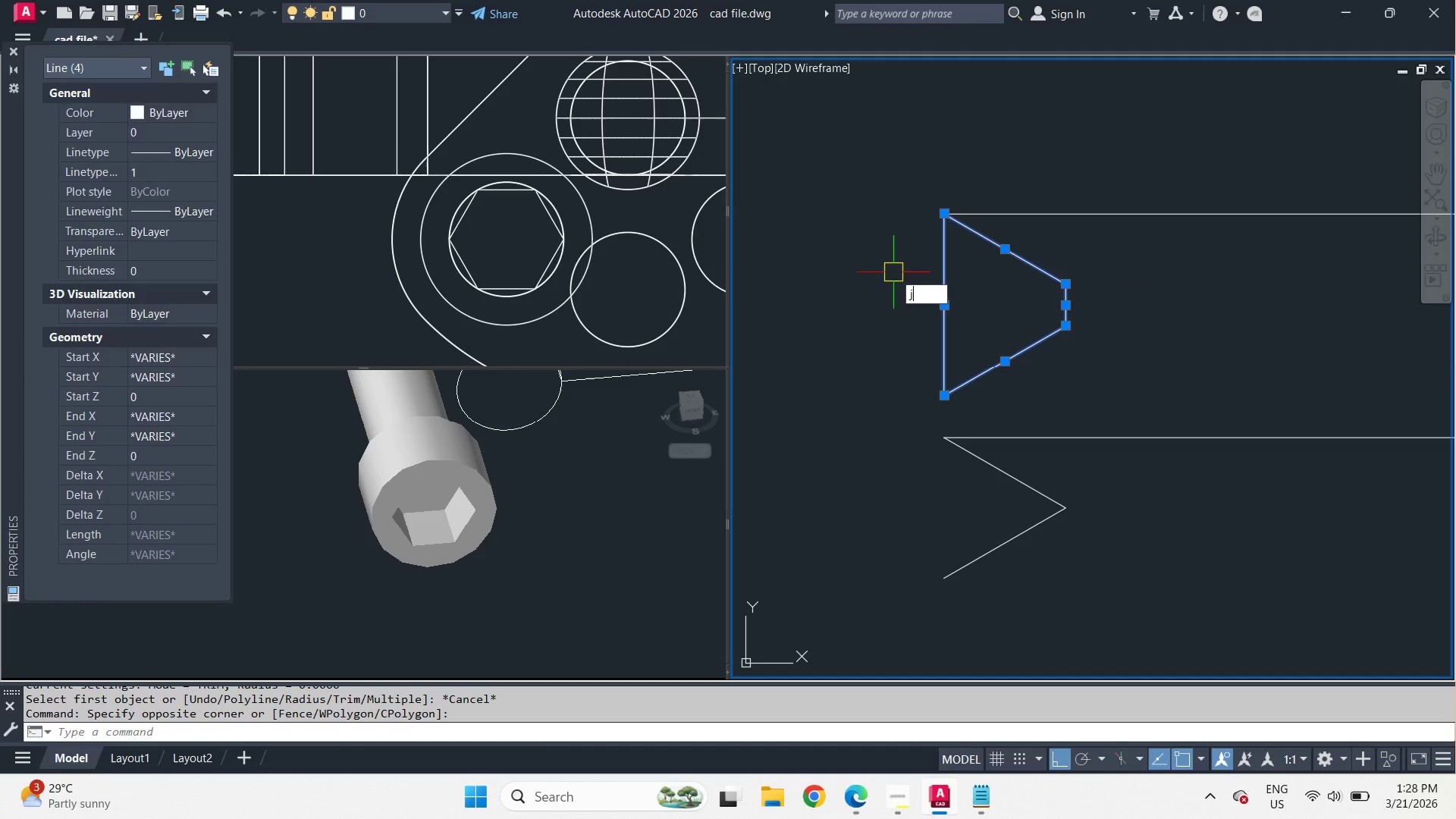 
key(Space)
 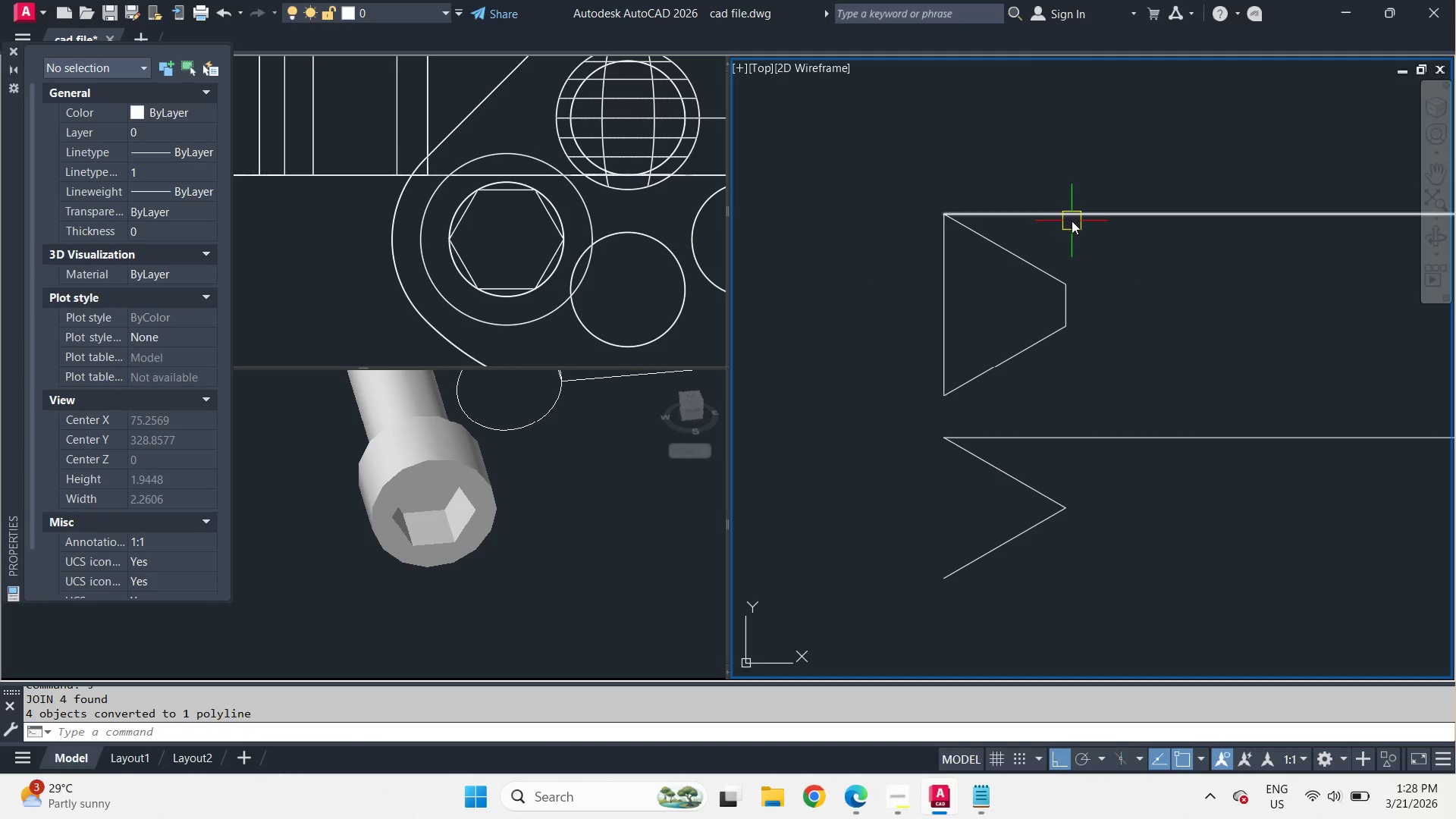 
left_click([1072, 219])
 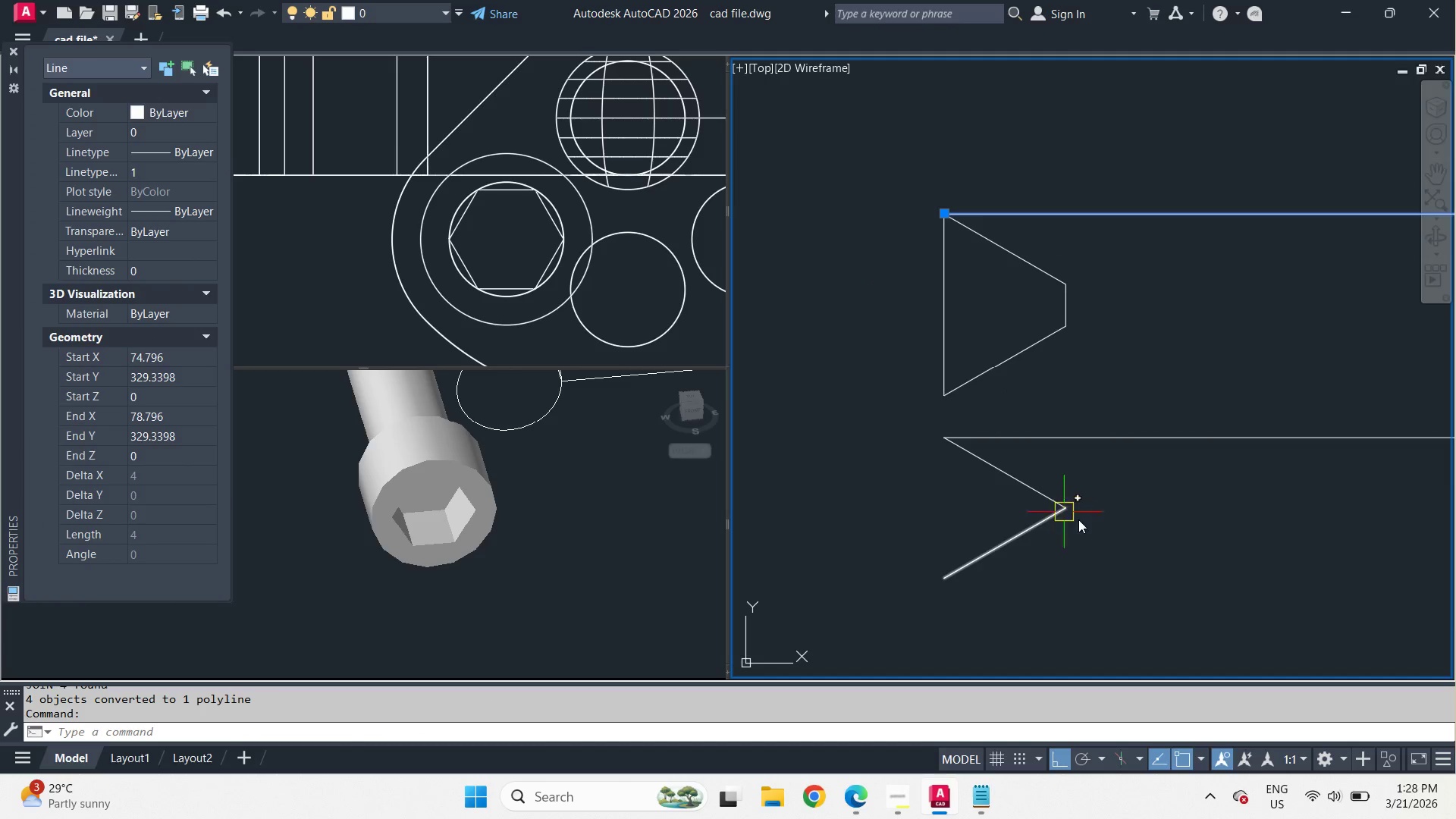 
left_click_drag(start_coordinate=[1168, 546], to_coordinate=[1087, 507])
 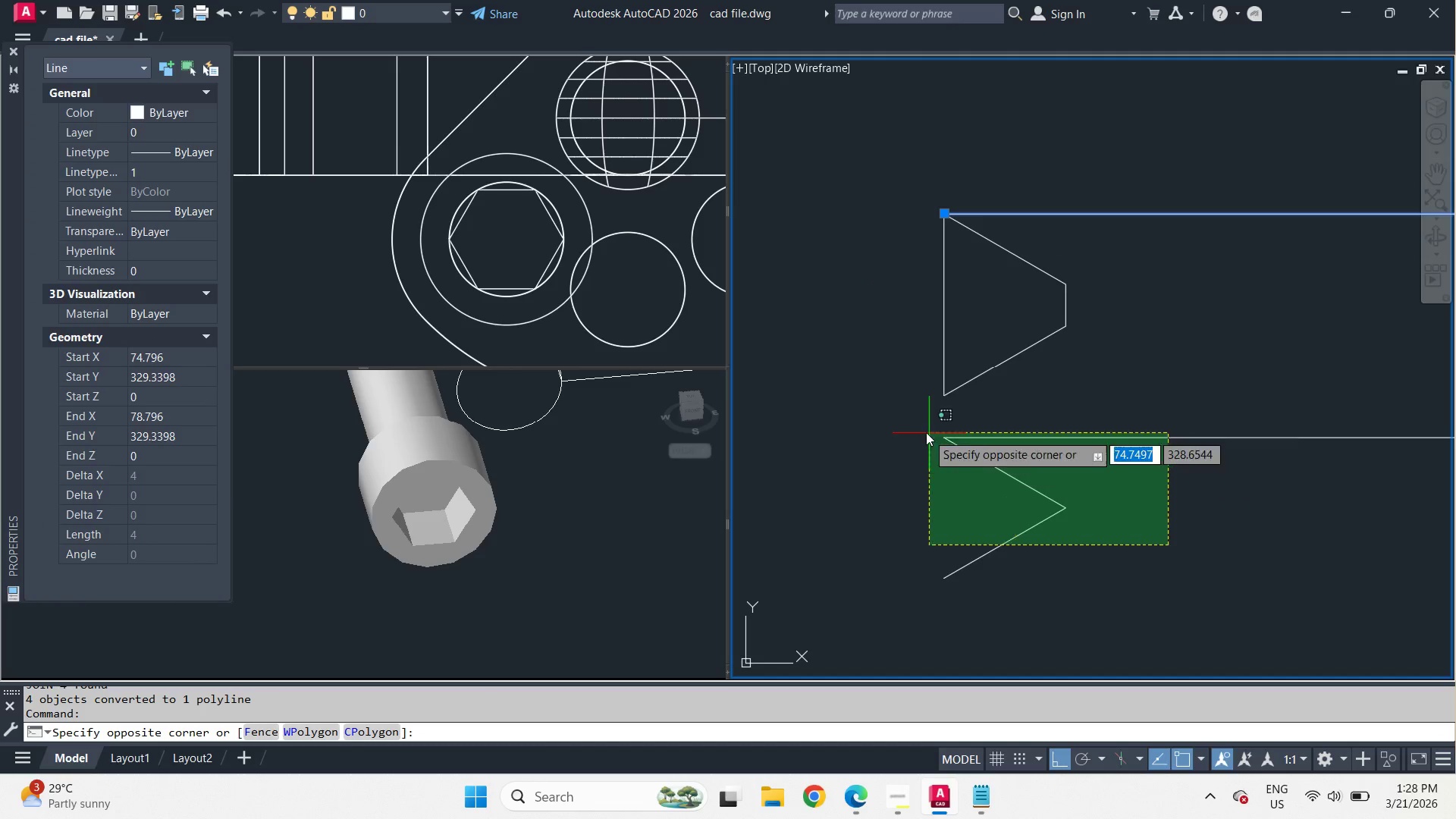 
double_click([926, 432])
 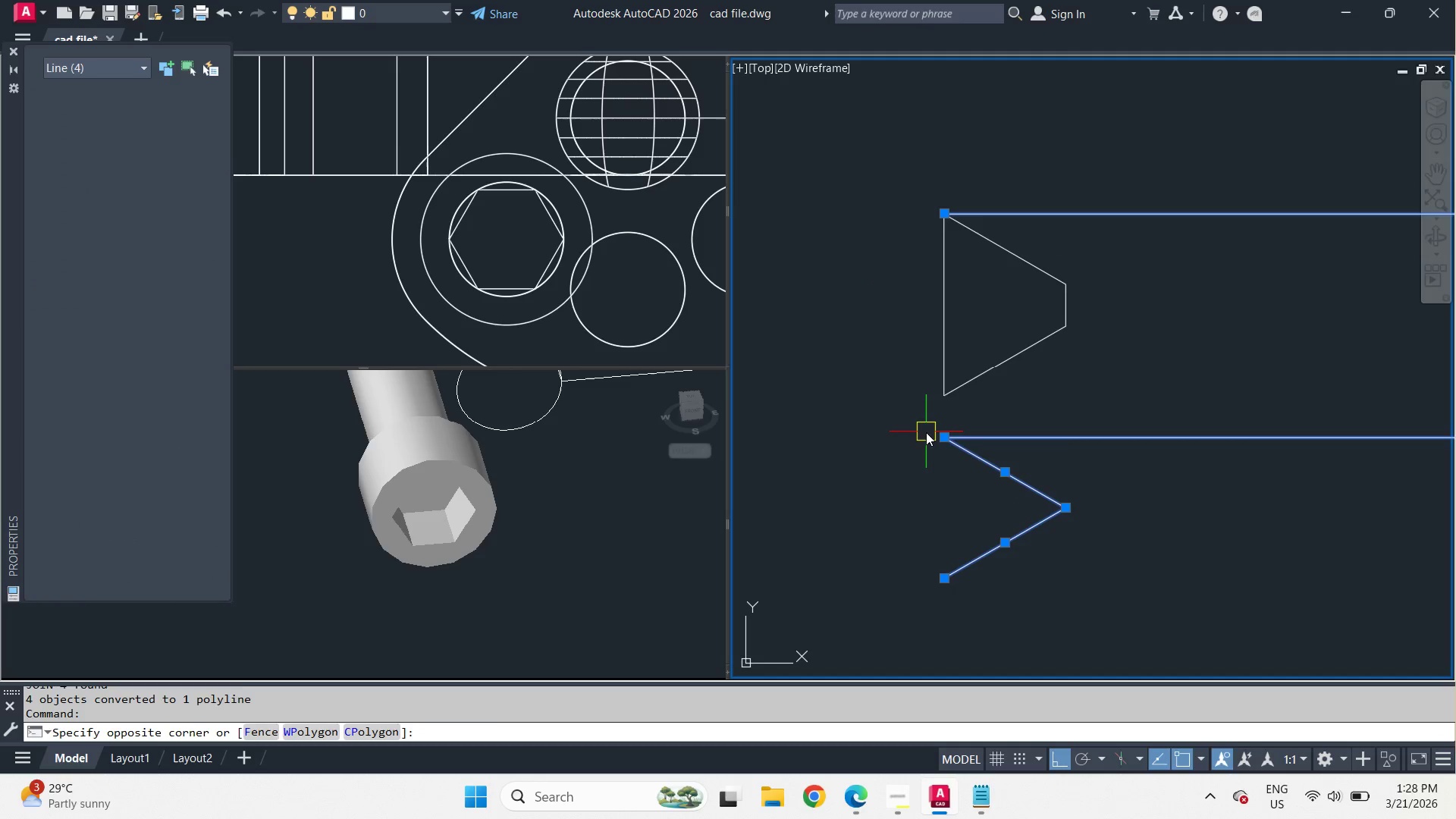 
key(E)
 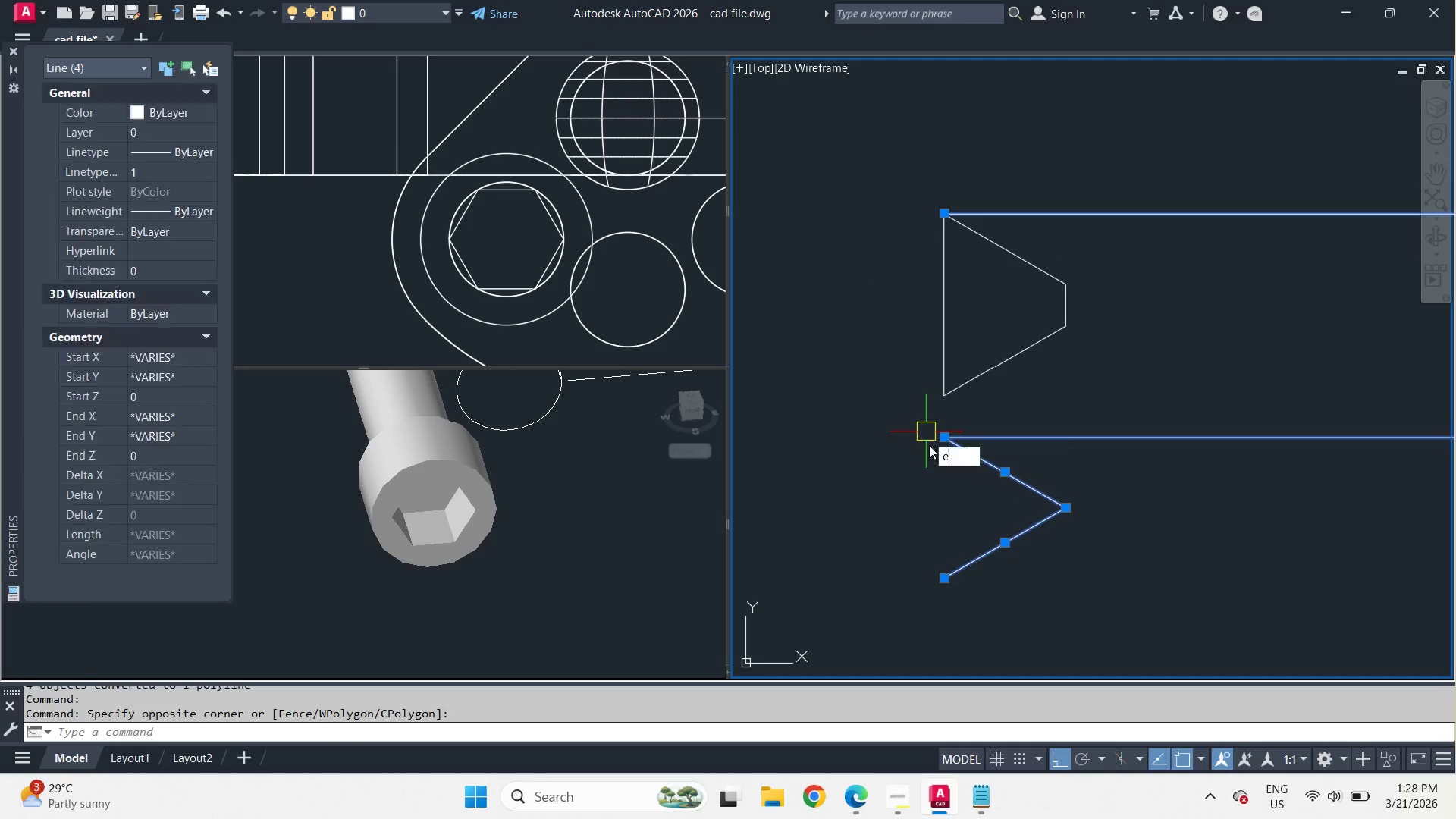 
key(Space)
 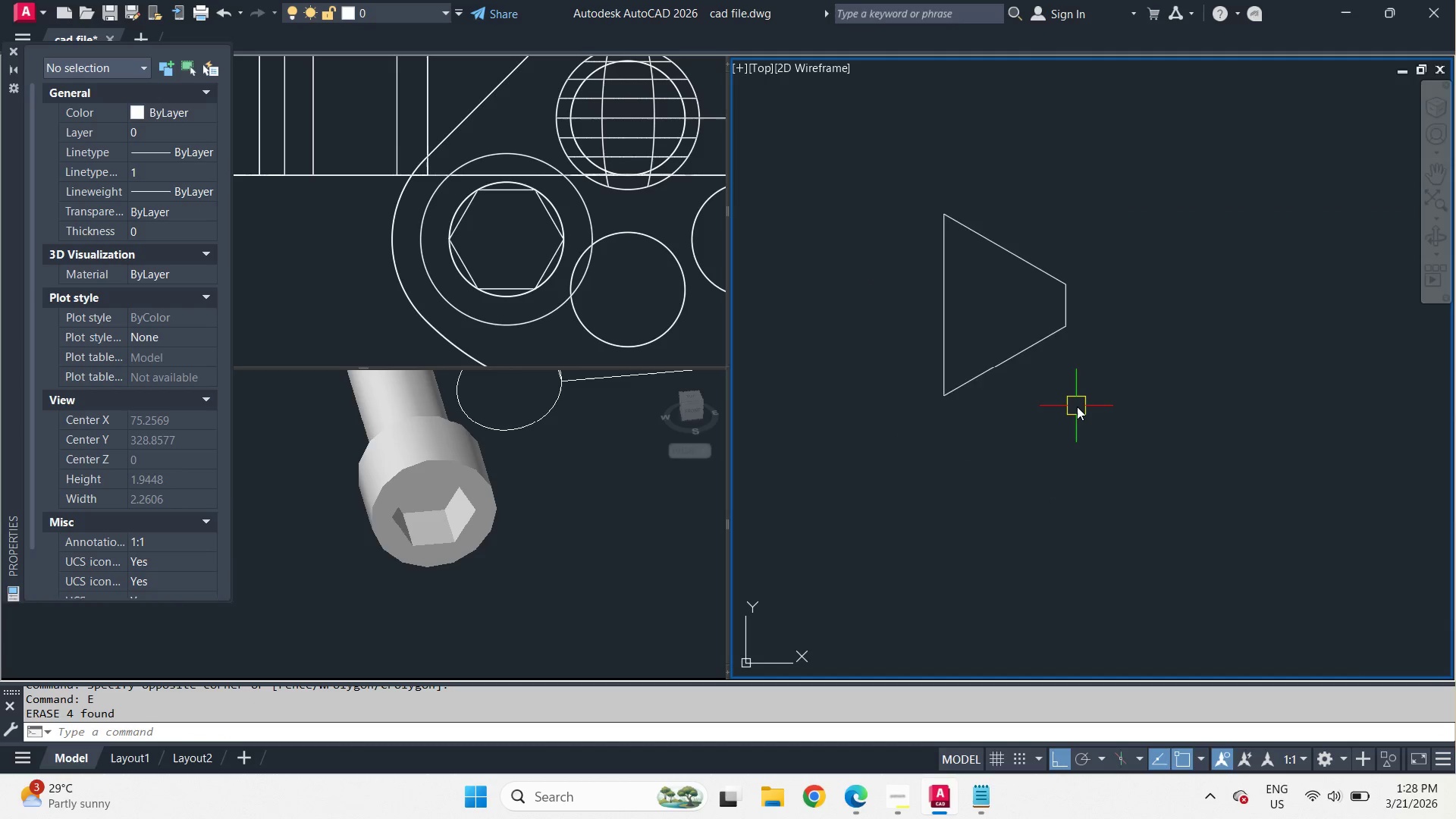 
scroll: coordinate [1077, 406], scroll_direction: down, amount: 3.0
 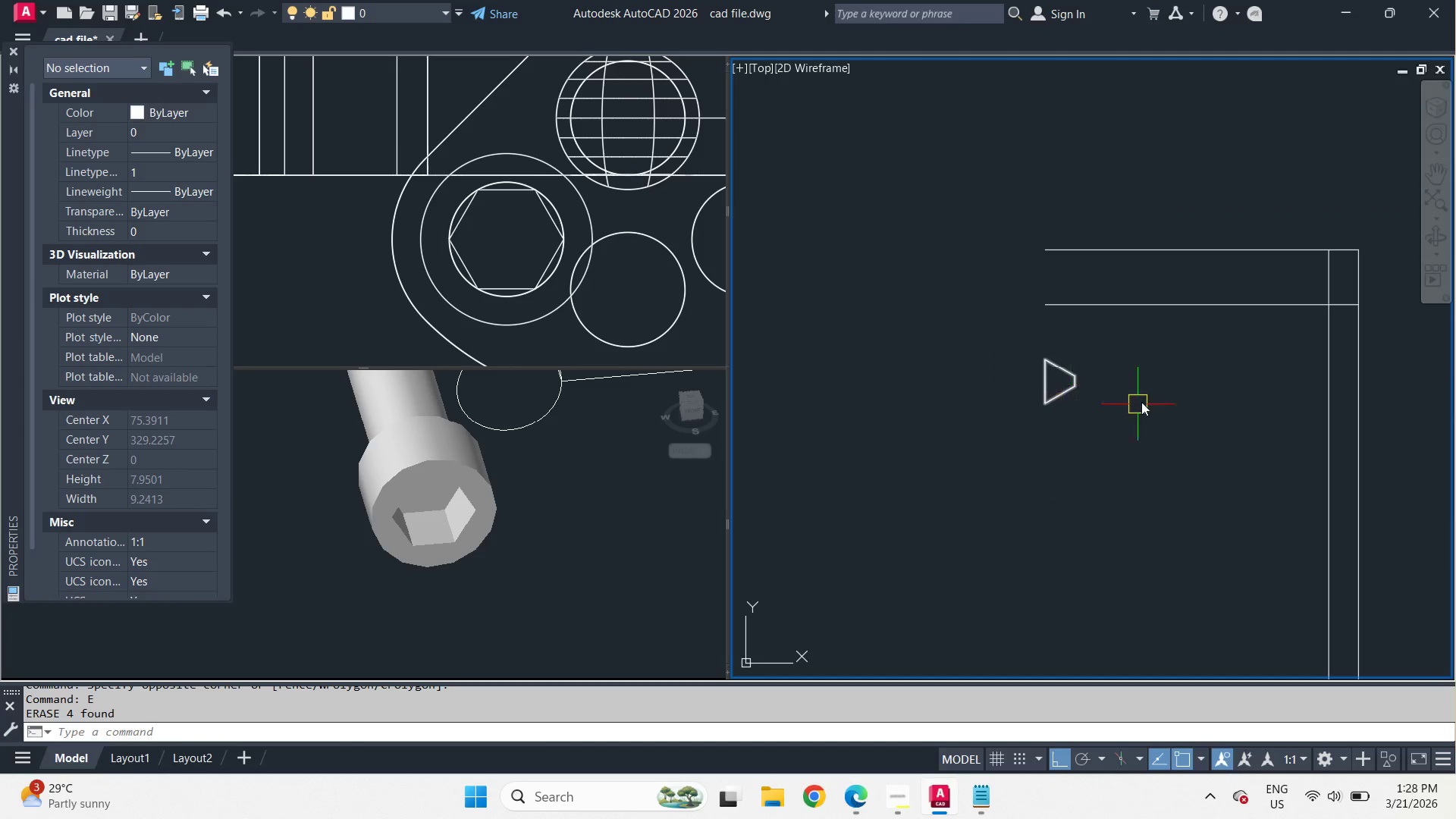 
left_click_drag(start_coordinate=[1220, 372], to_coordinate=[1217, 362])
 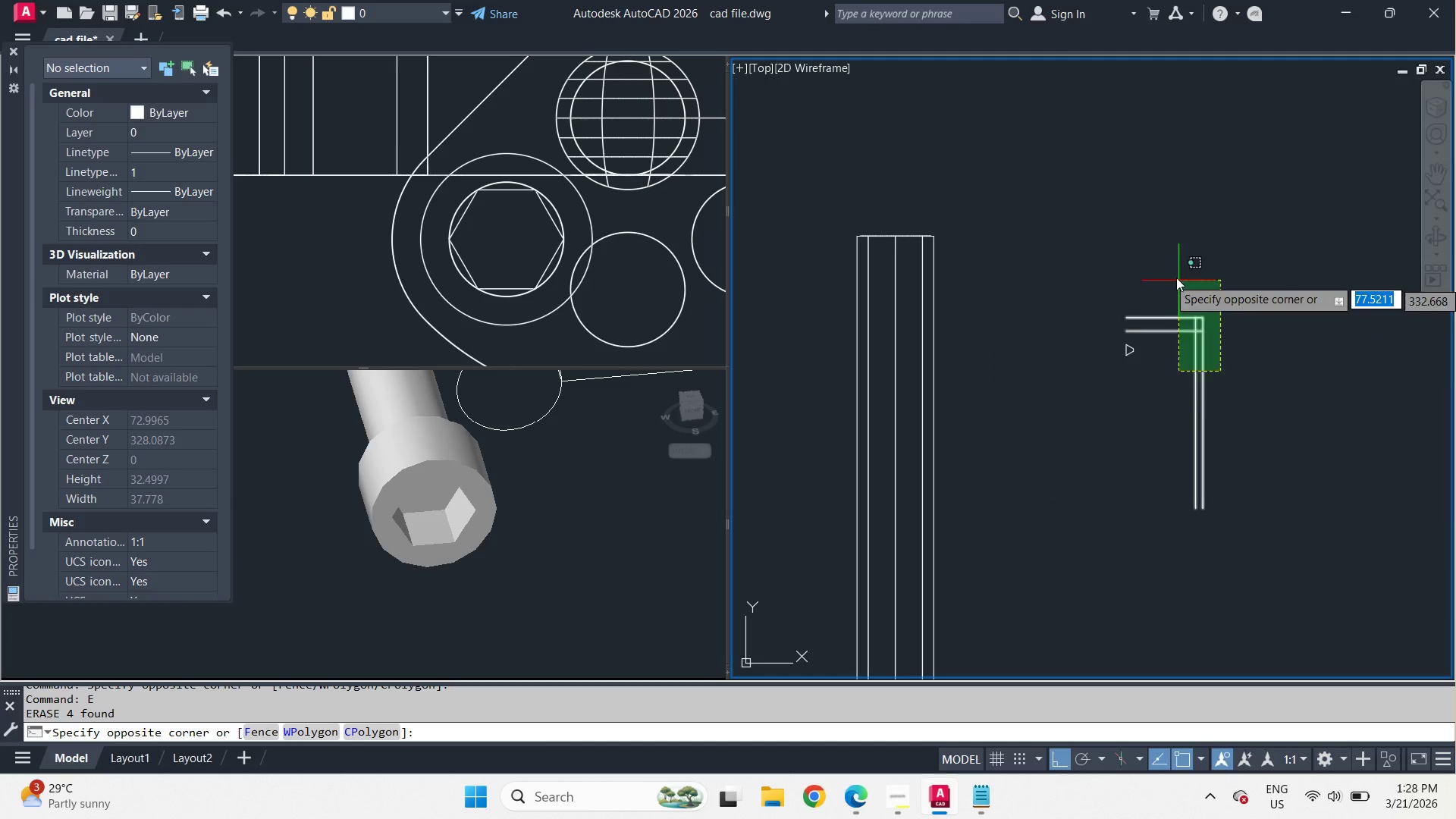 
double_click([1176, 278])
 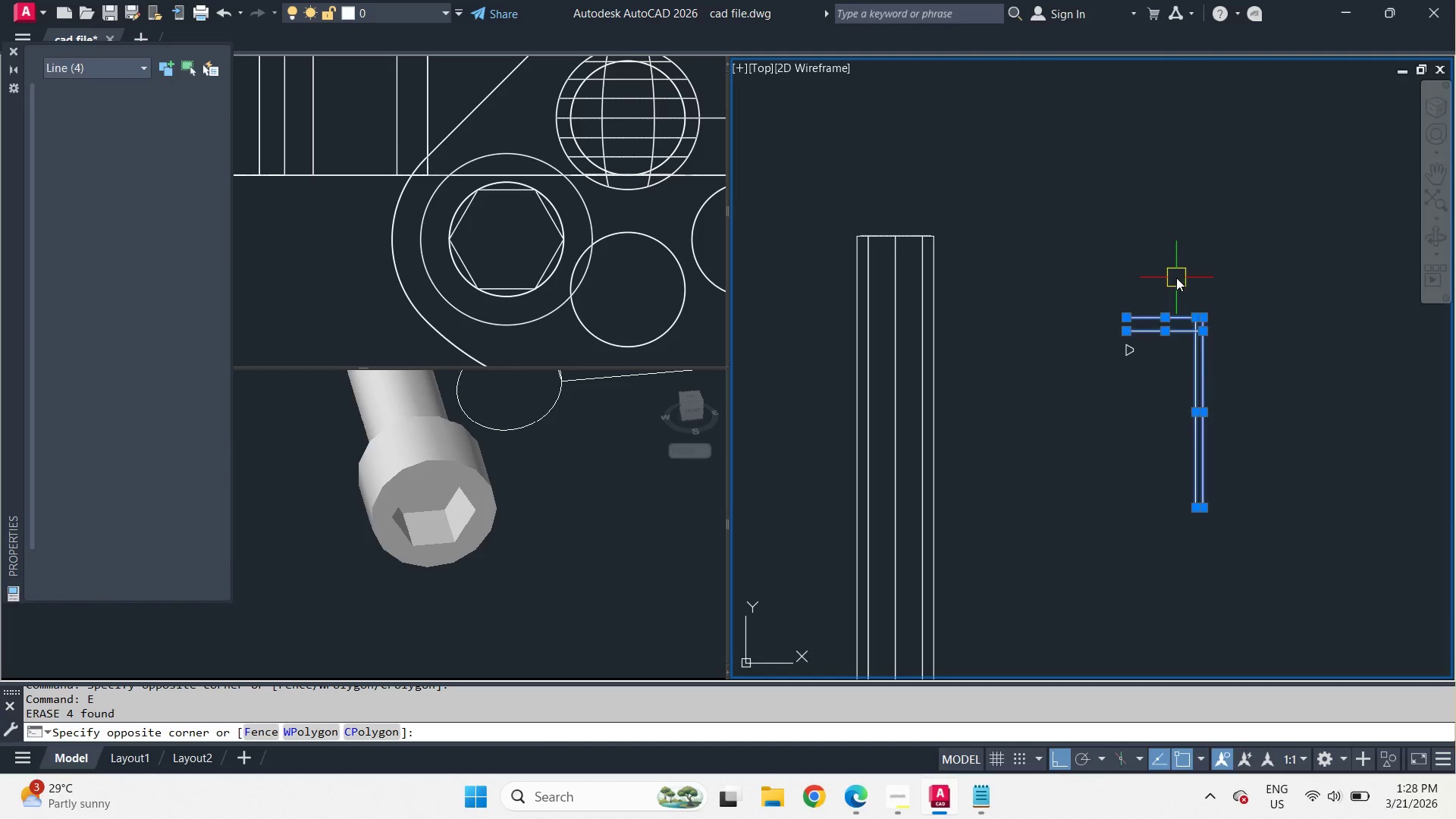 
scroll: coordinate [1152, 339], scroll_direction: down, amount: 3.0
 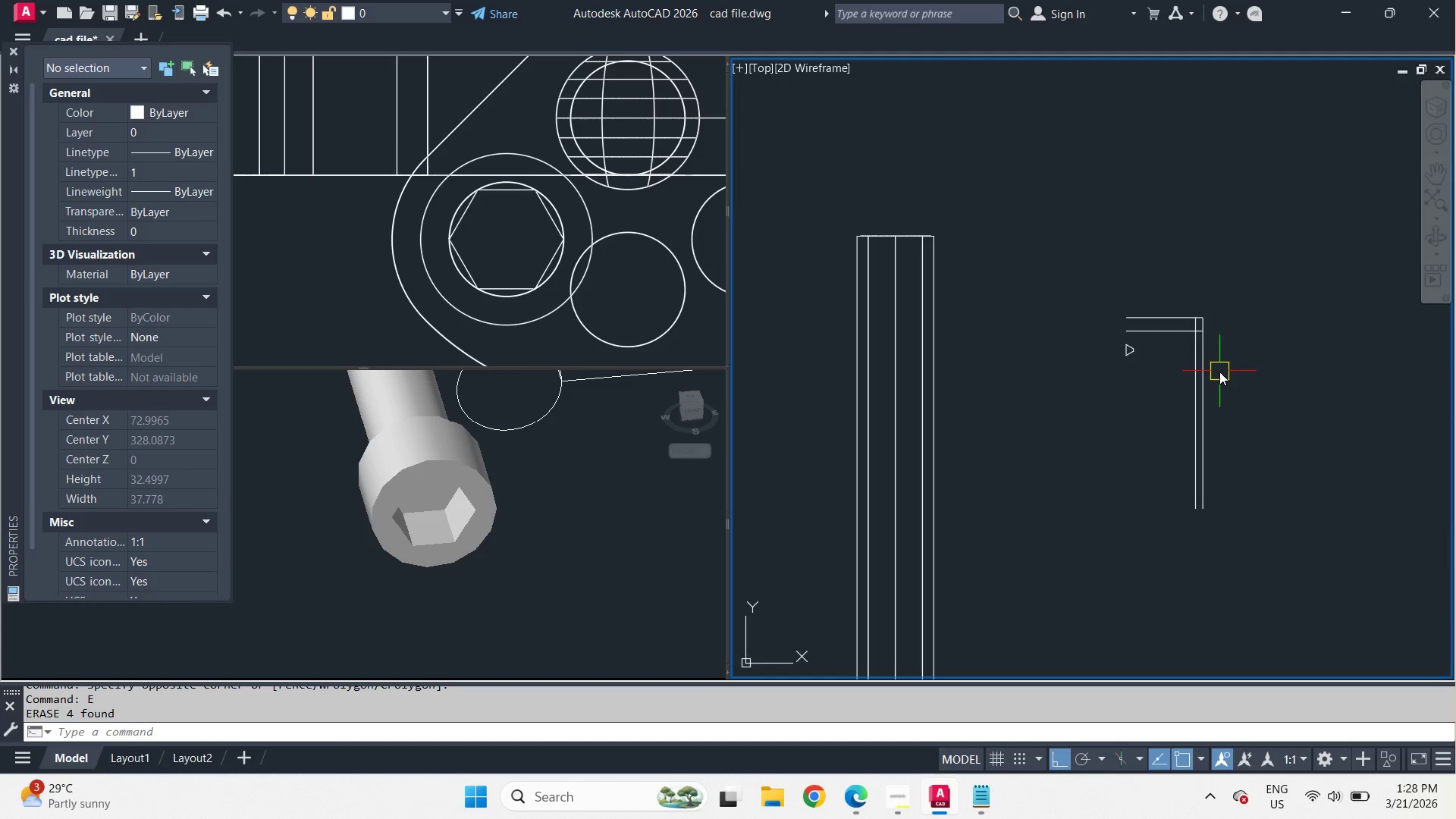 
key(E)
 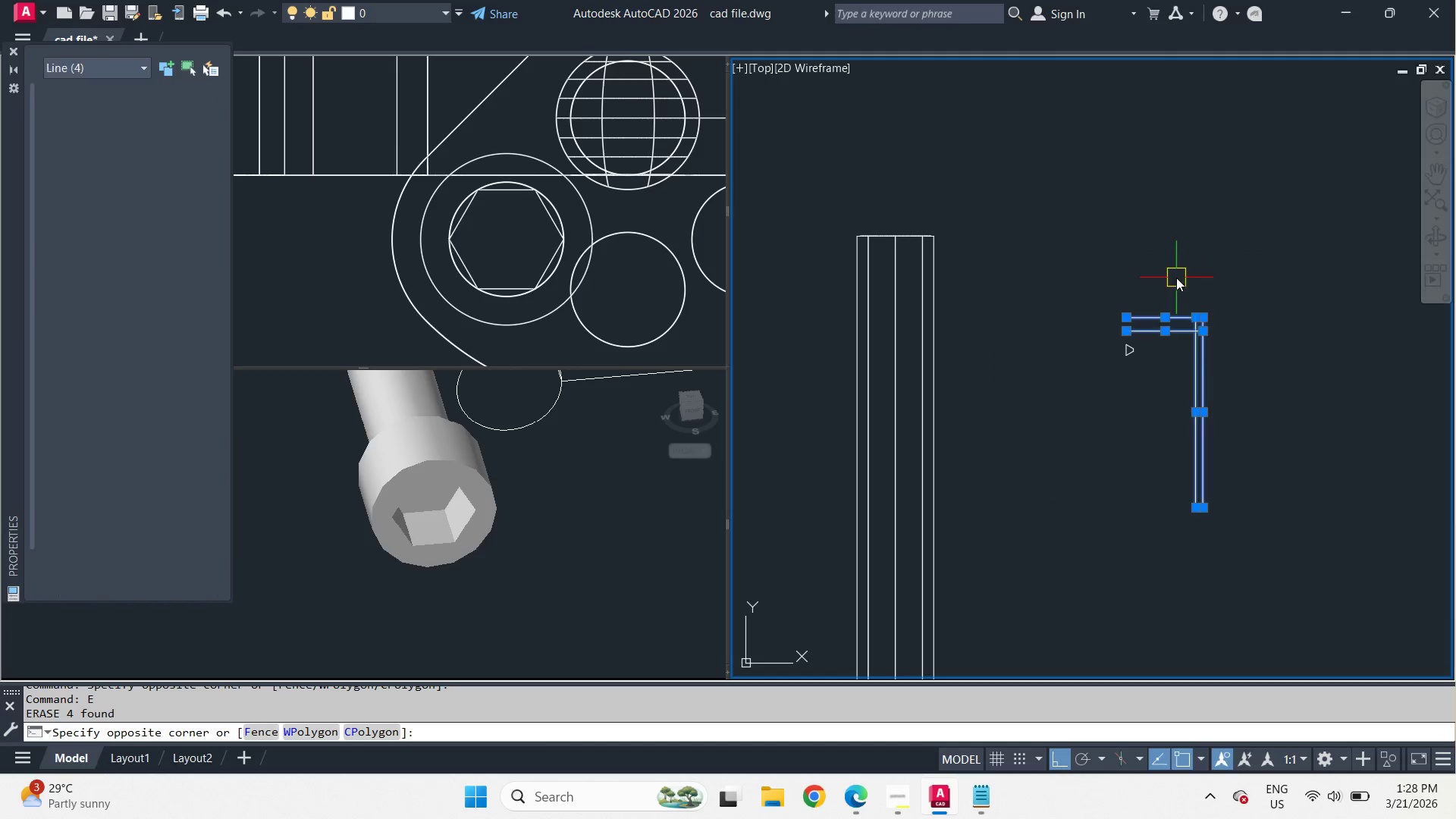 
key(Space)
 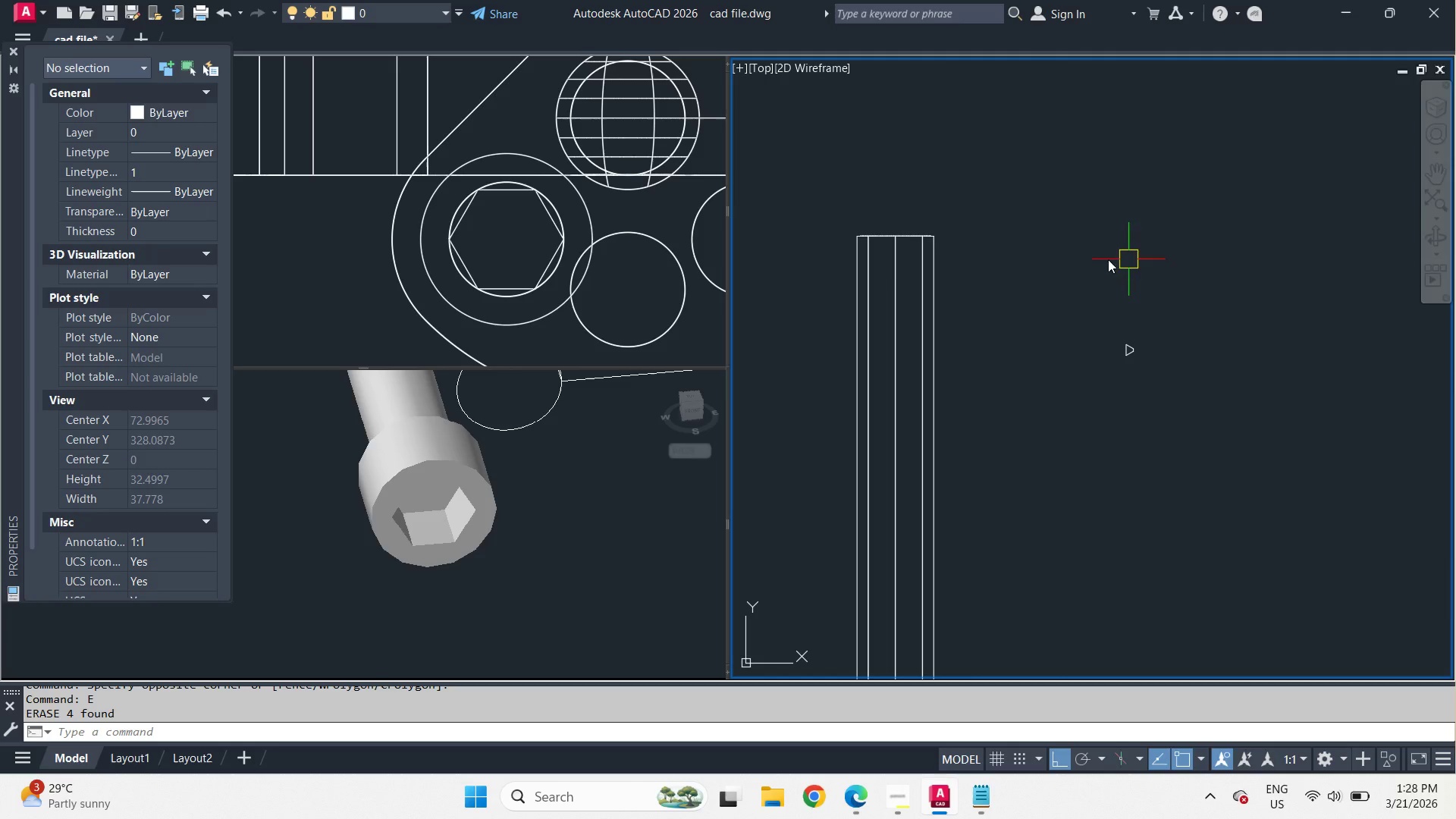 
scroll: coordinate [915, 268], scroll_direction: up, amount: 1.0